 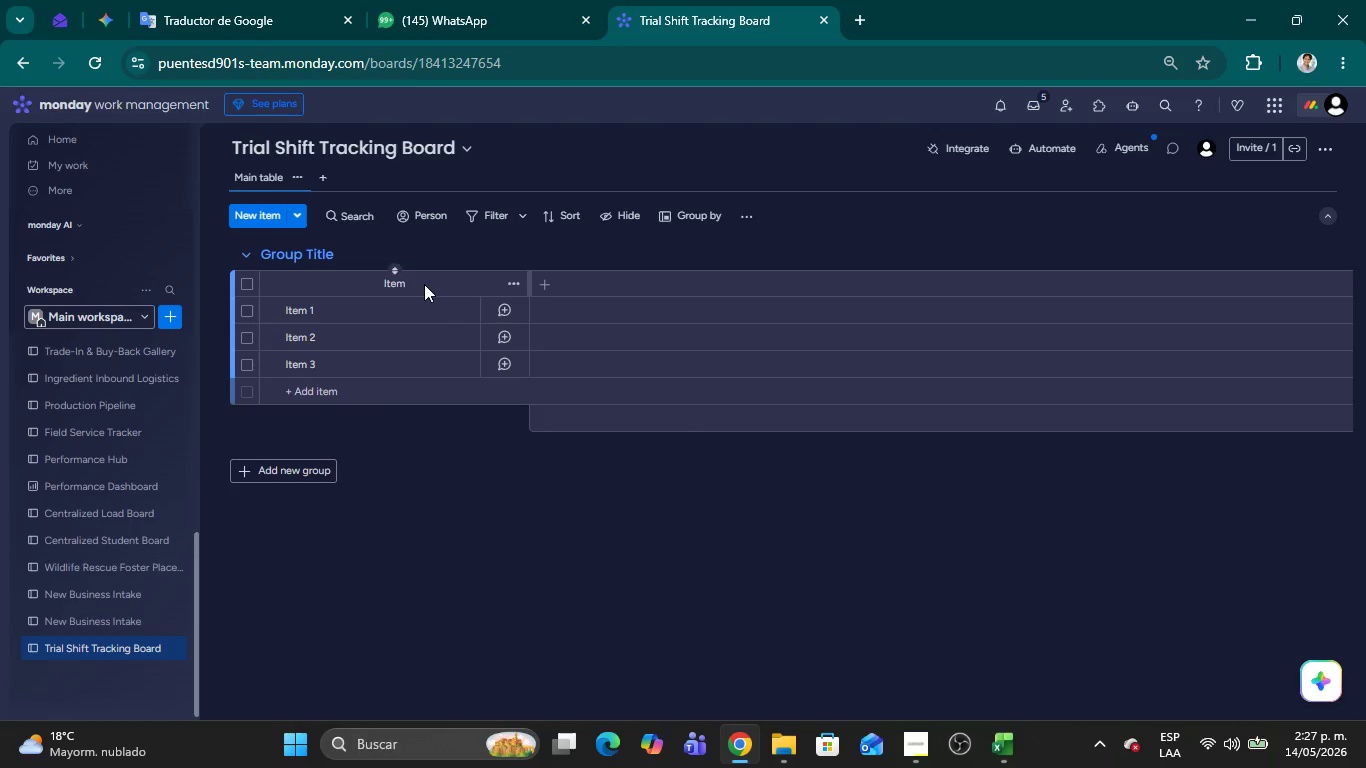 
left_click([1012, 740])
 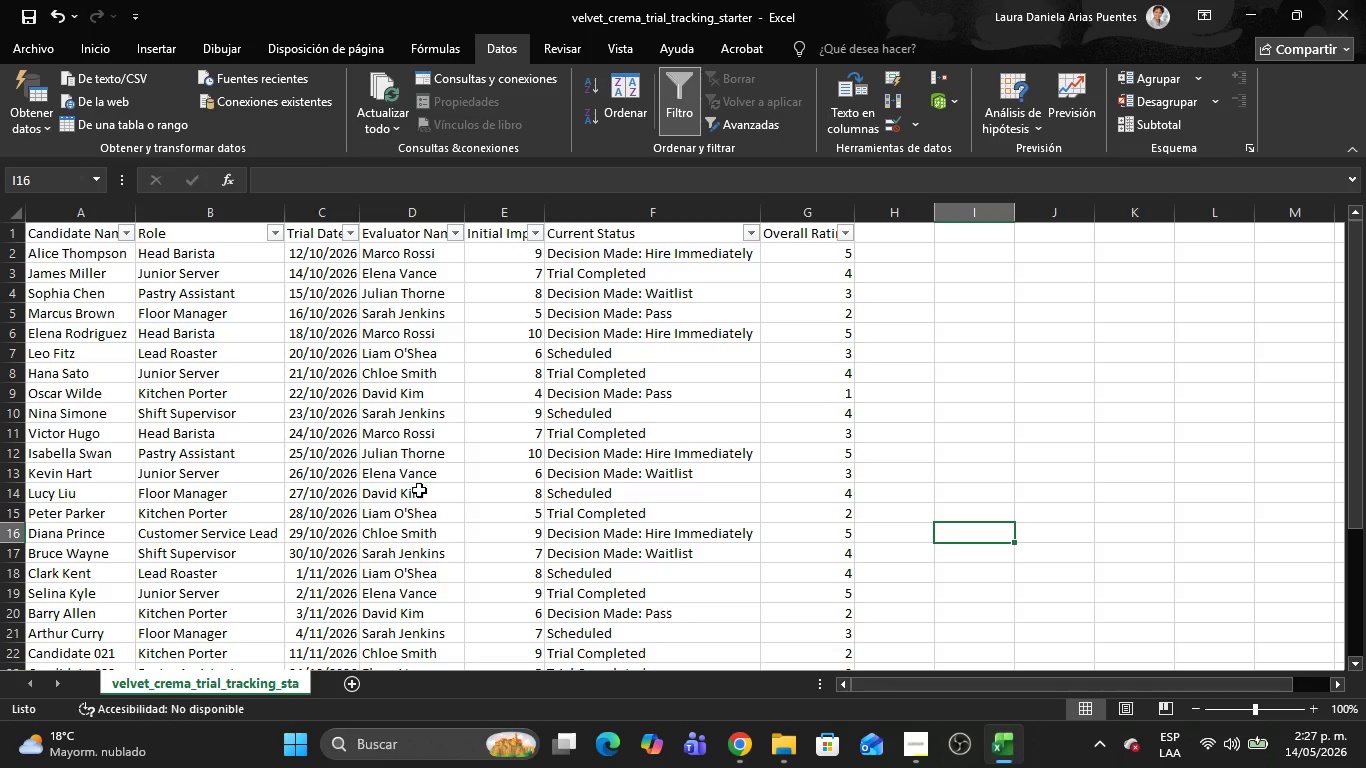 
scroll: coordinate [398, 475], scroll_direction: none, amount: 0.0
 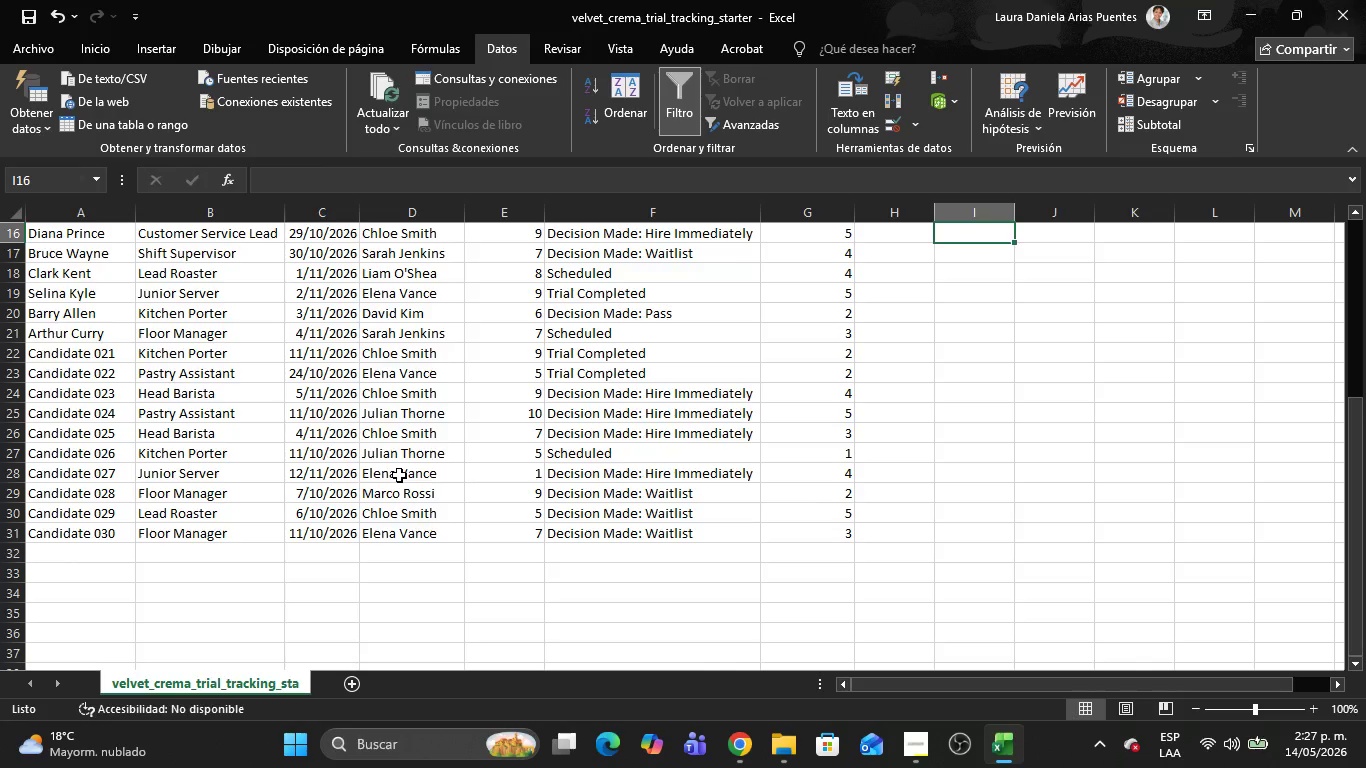 
scroll: coordinate [394, 469], scroll_direction: up, amount: 14.0
 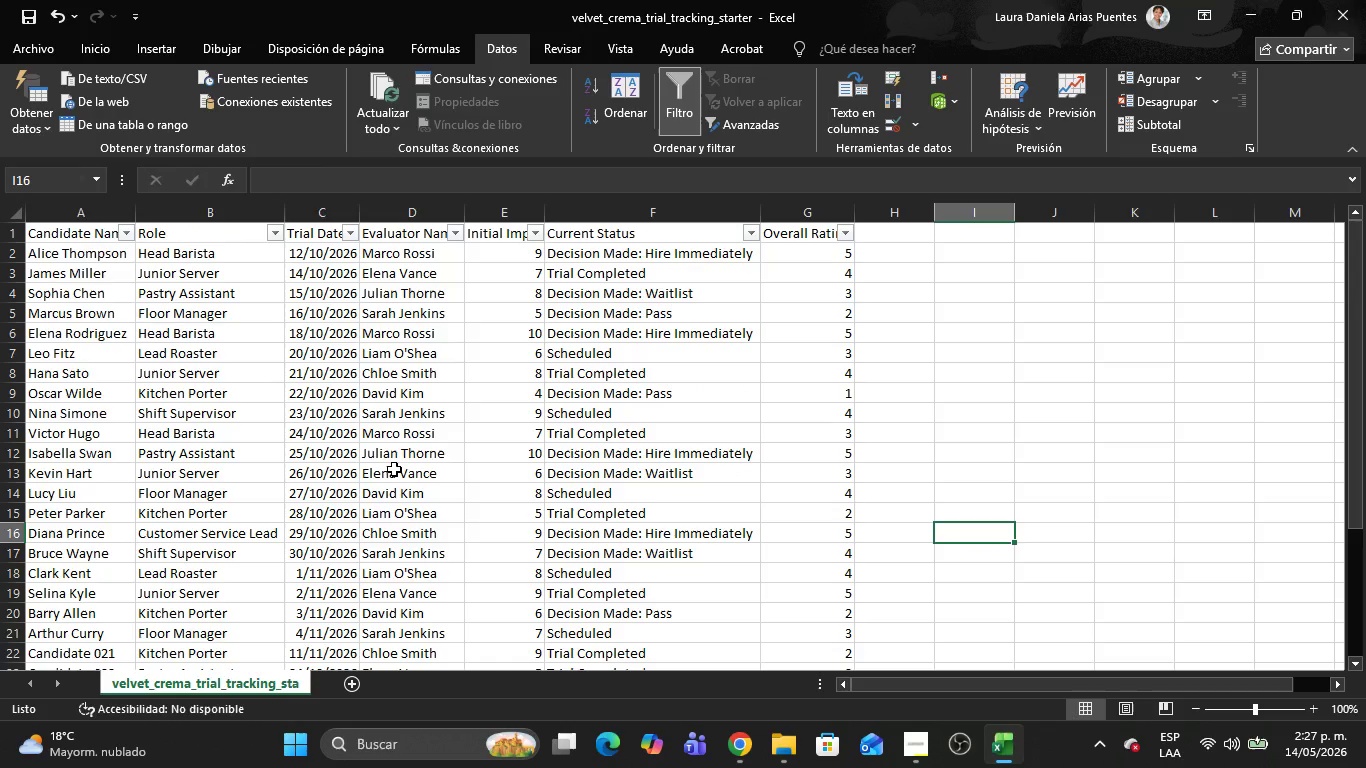 
wait(12.01)
 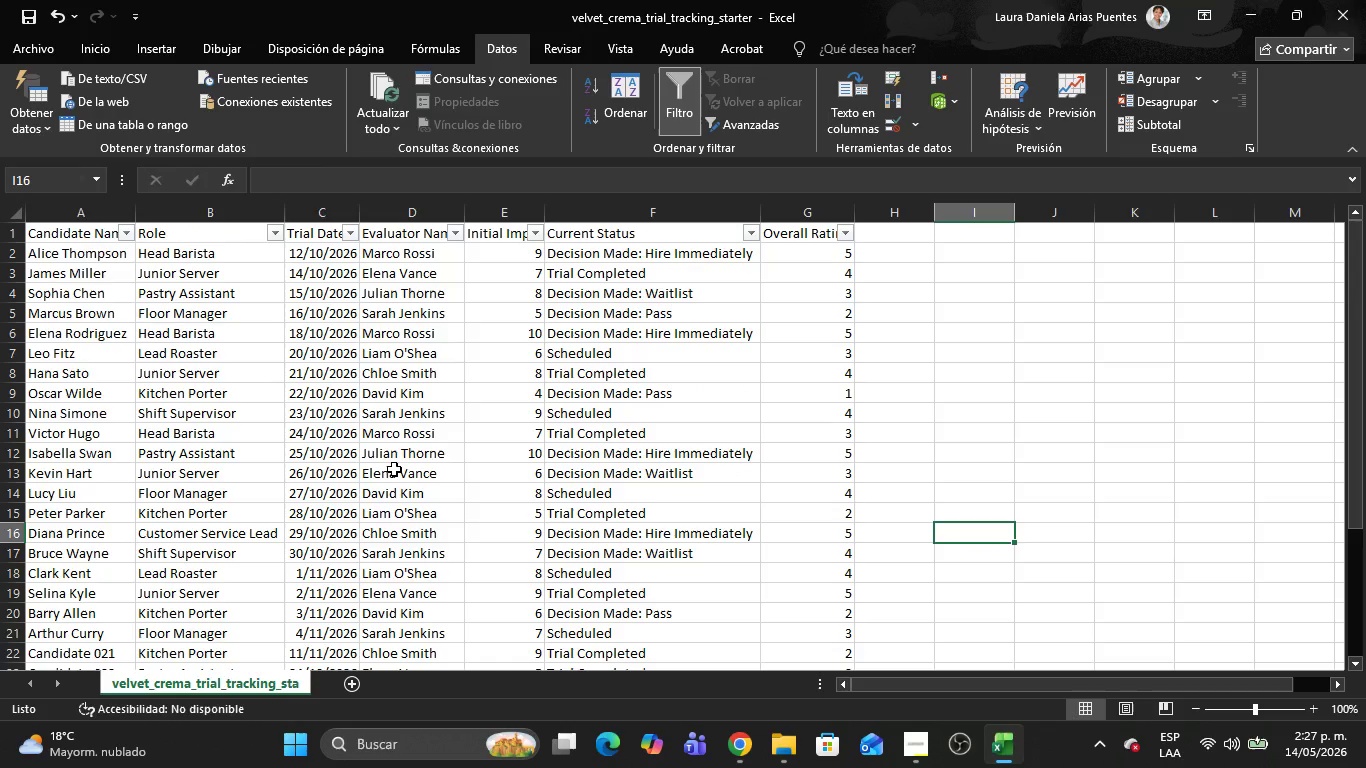 
left_click([611, 269])
 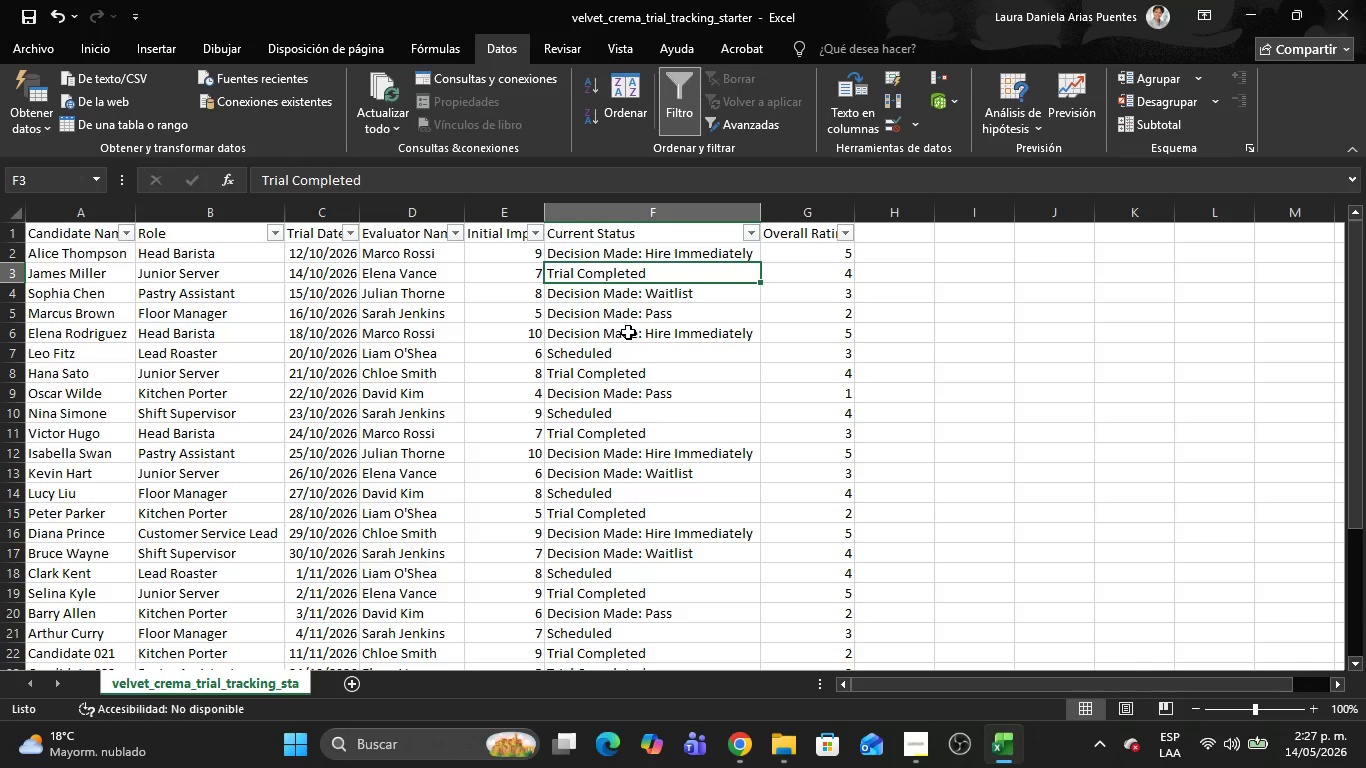 
wait(16.08)
 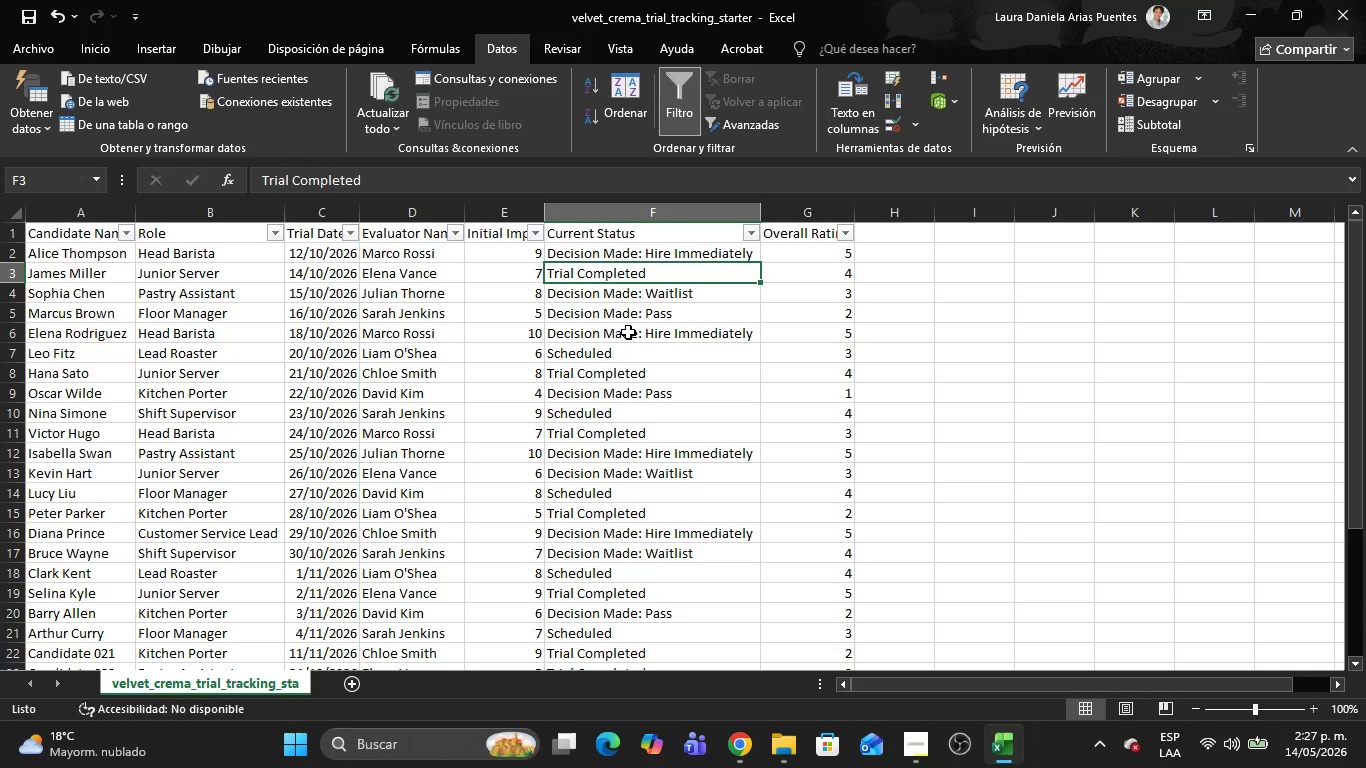 
left_click([617, 360])
 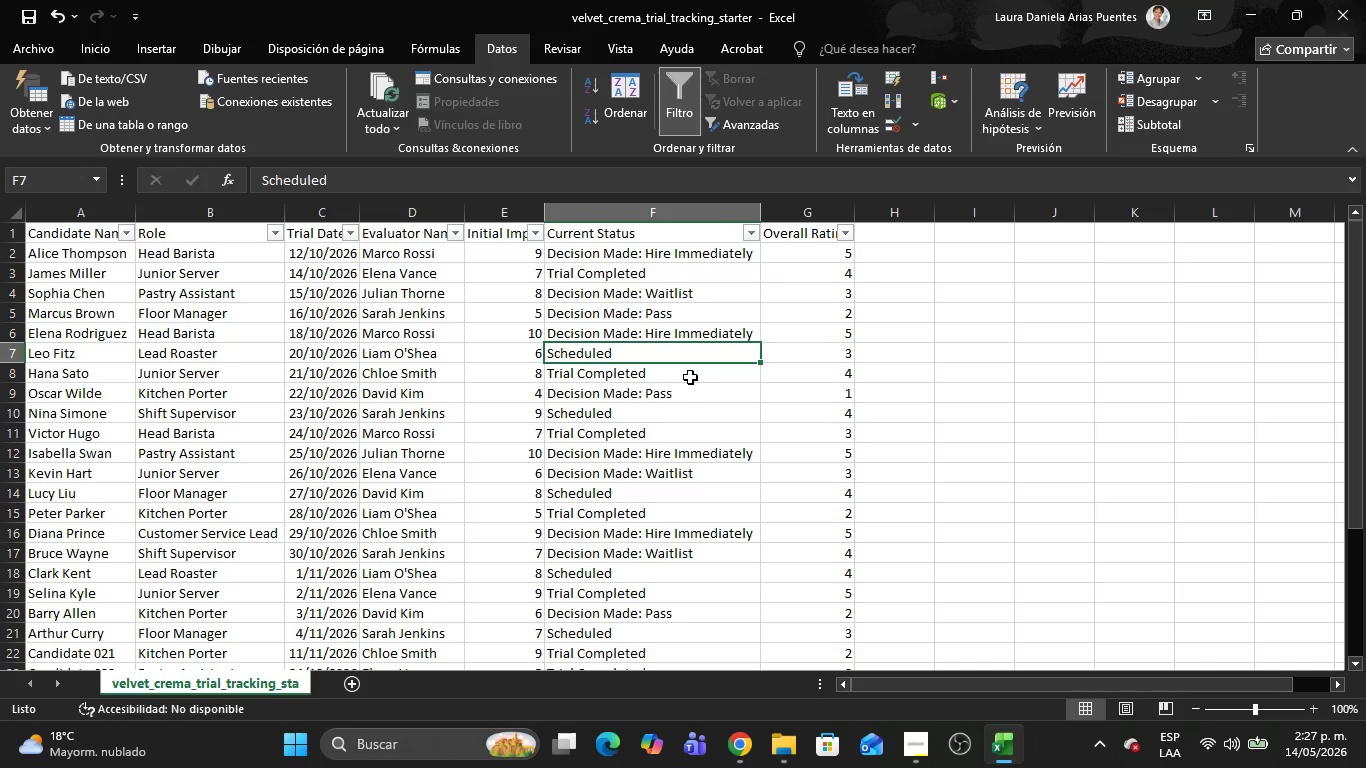 
left_click([618, 376])
 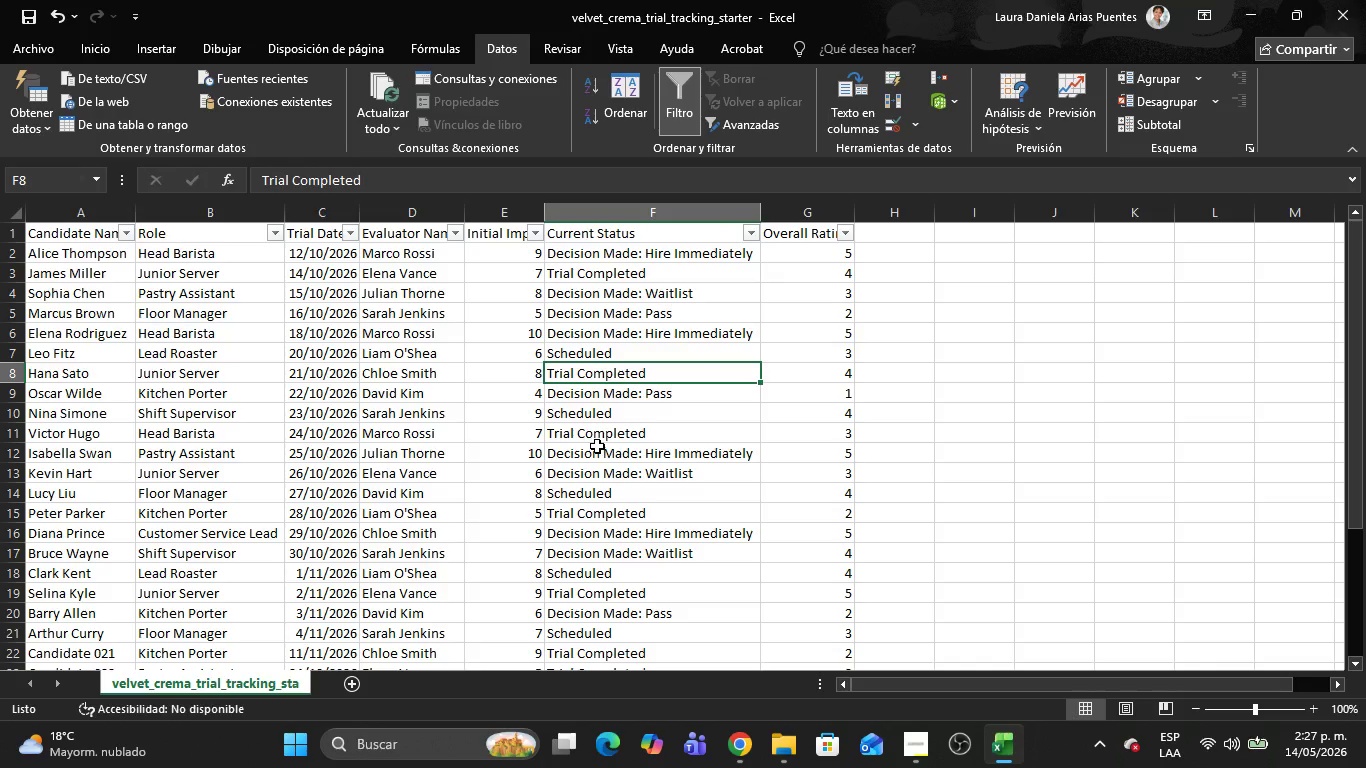 
left_click([582, 421])
 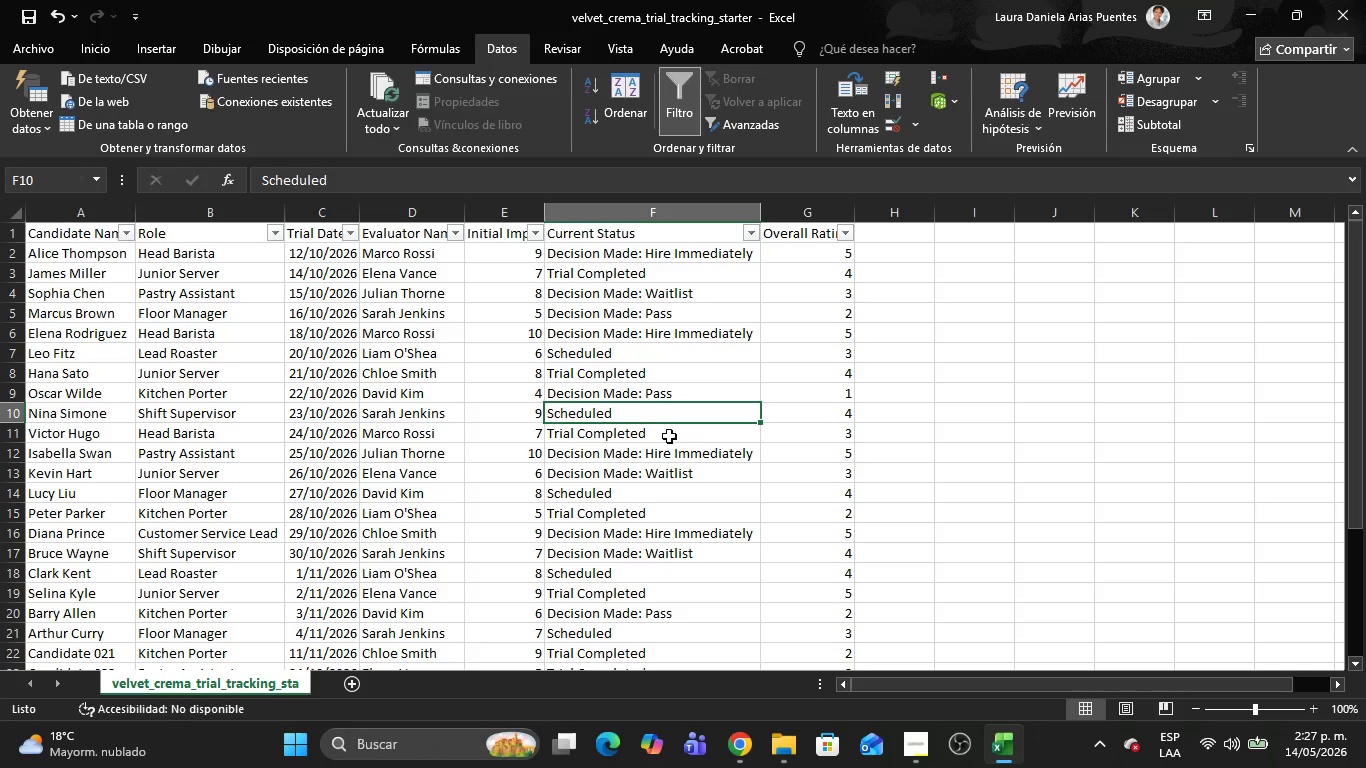 
left_click([669, 436])
 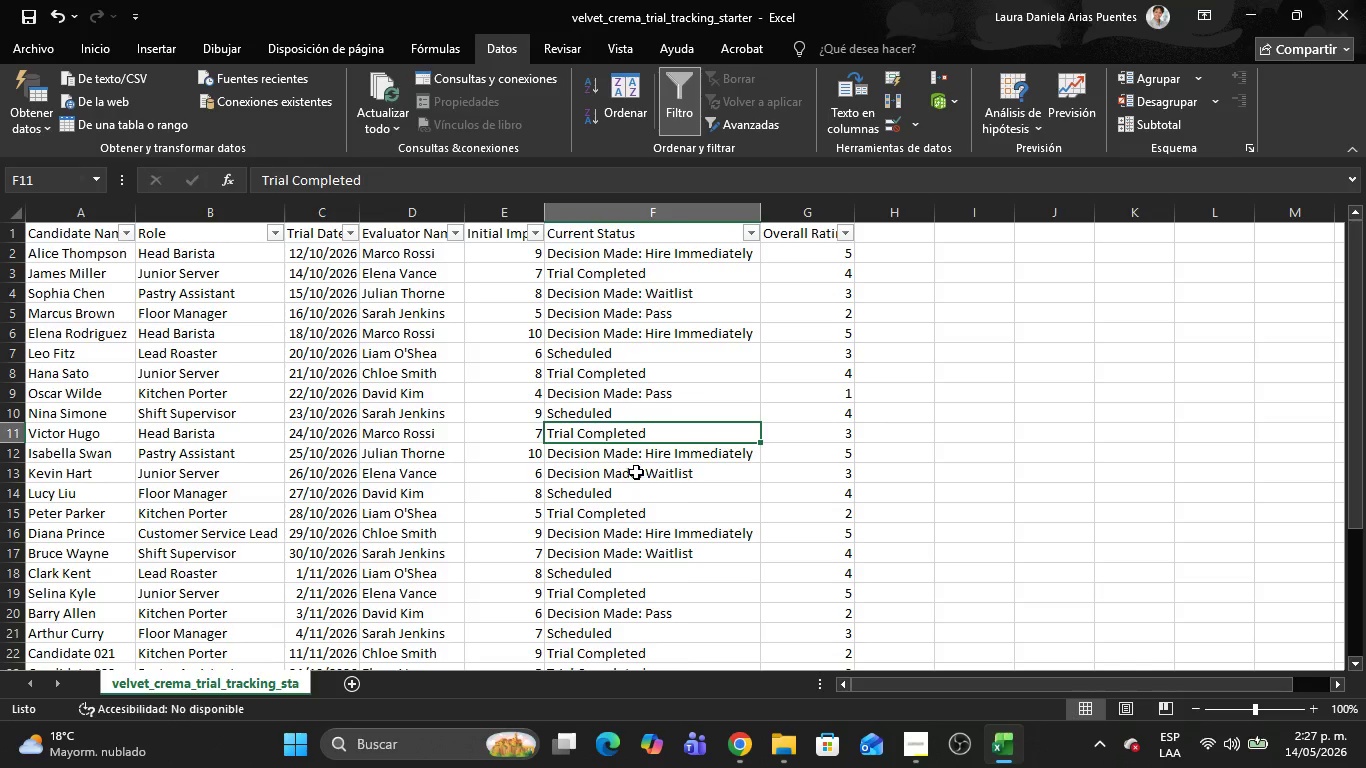 
scroll: coordinate [612, 374], scroll_direction: up, amount: 14.0
 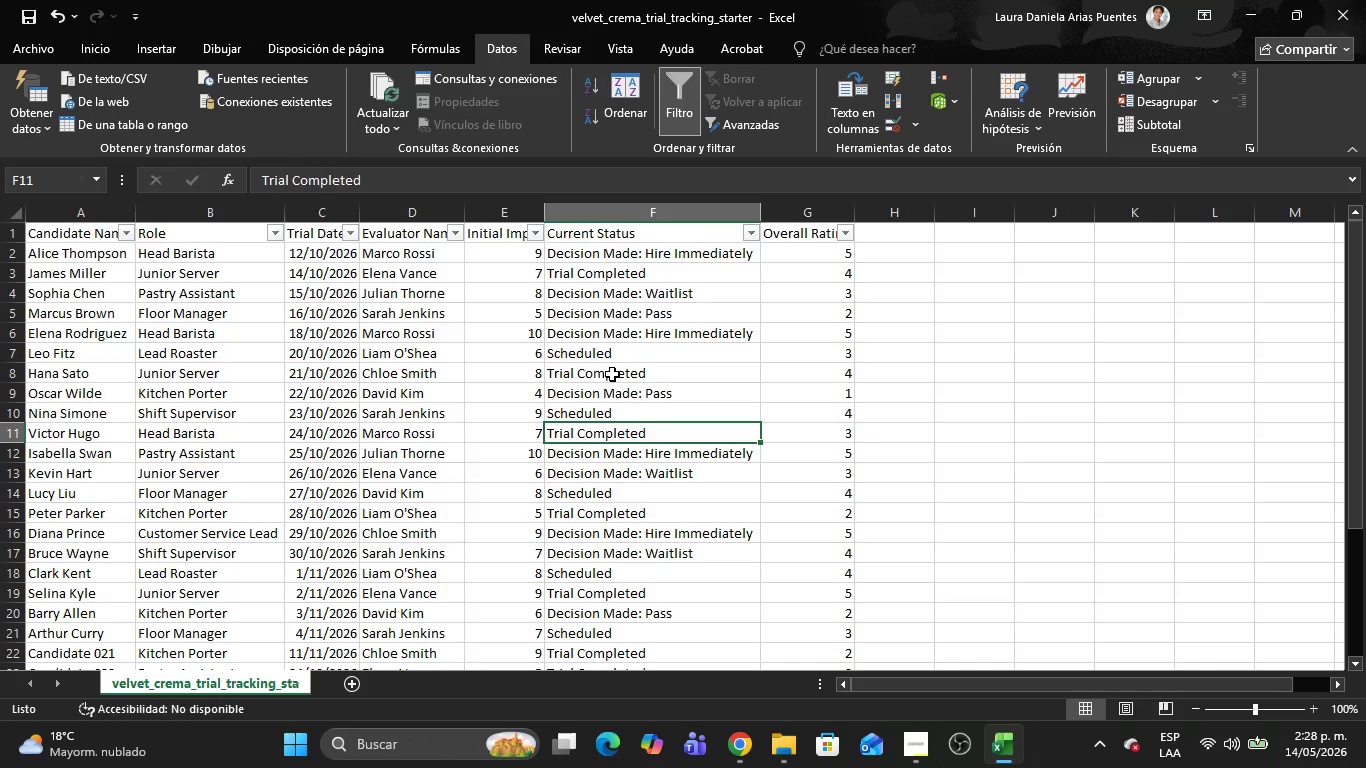 
wait(25.48)
 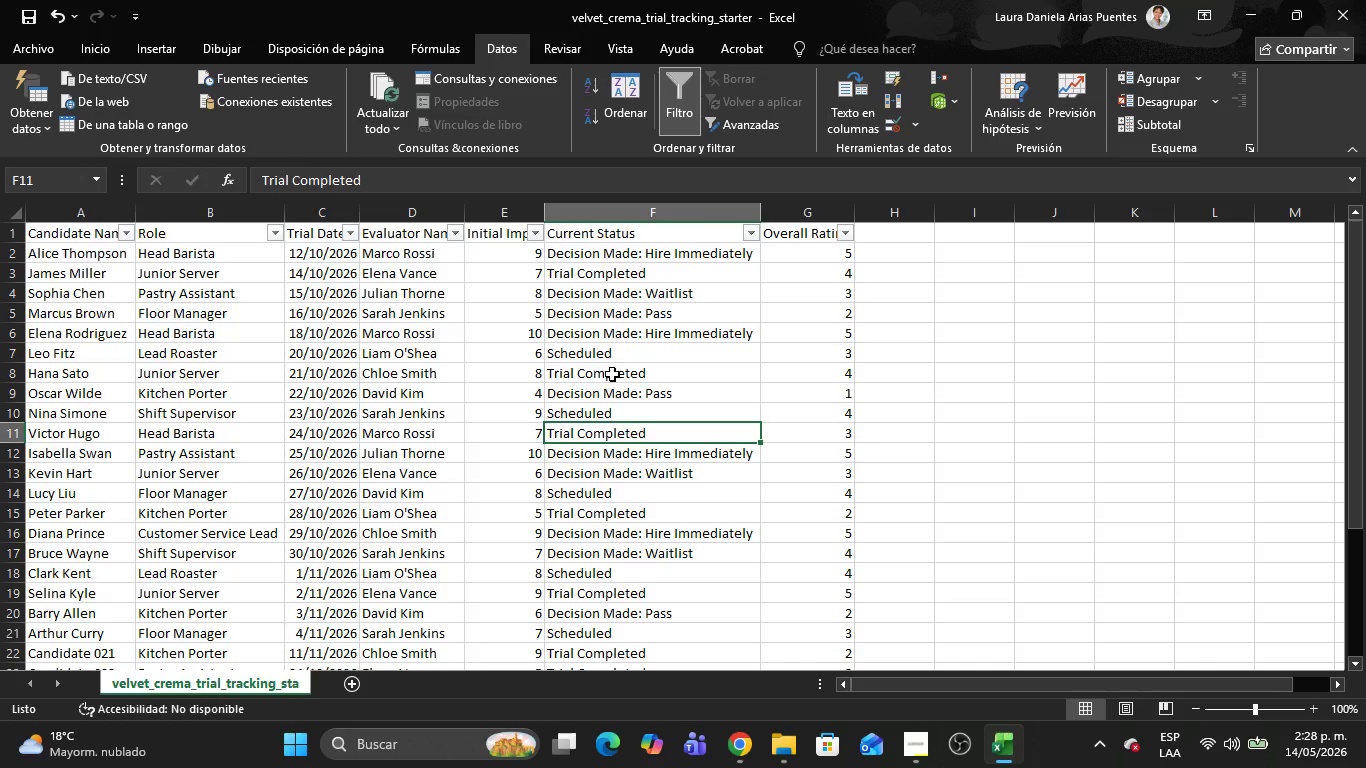 
left_click([658, 256])
 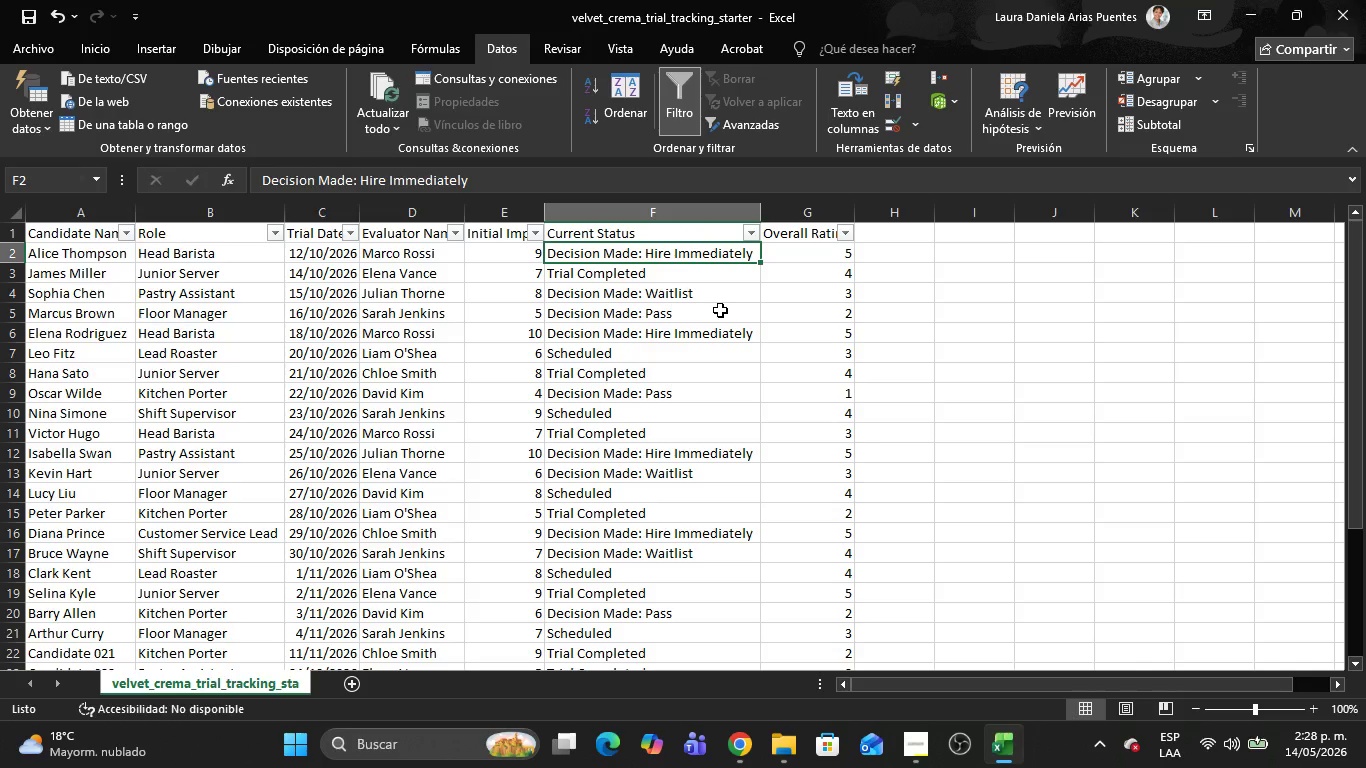 
wait(9.45)
 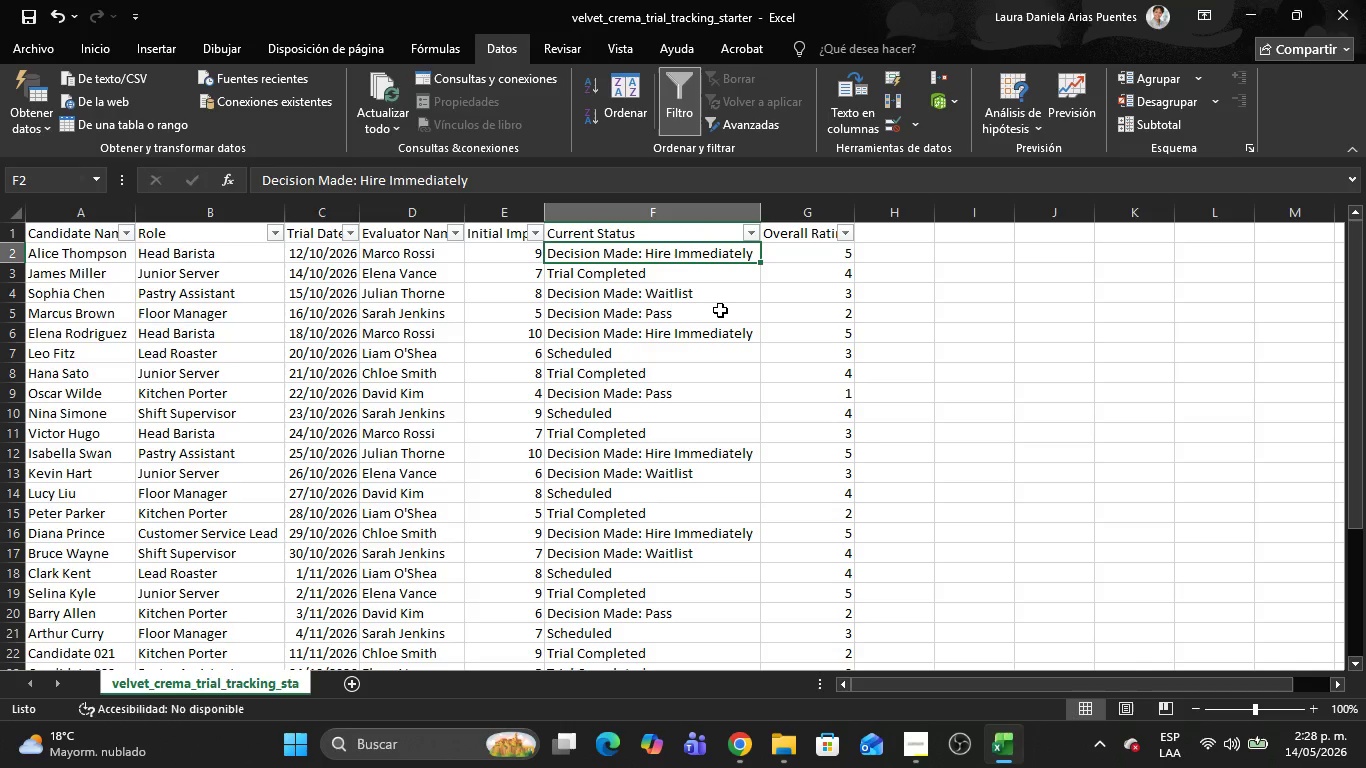 
key(Control+B)
 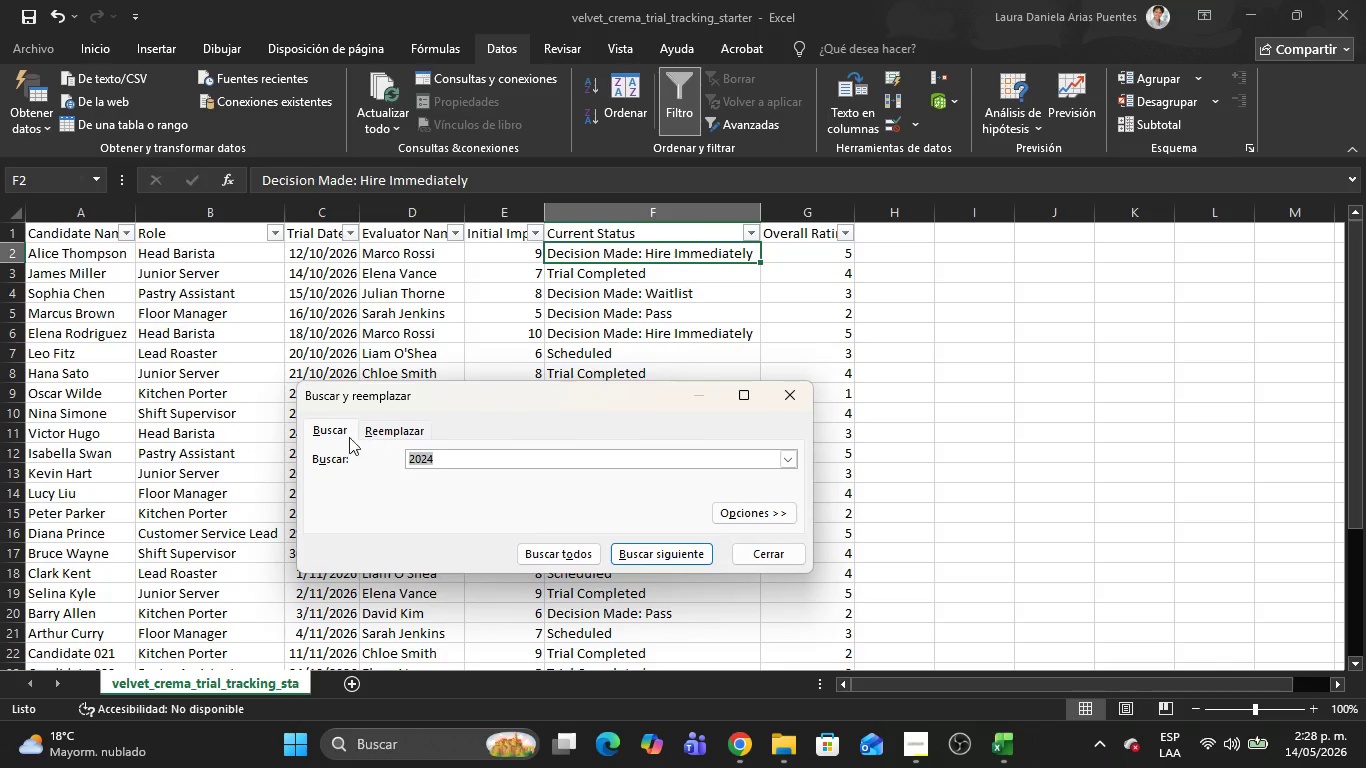 
left_click([390, 429])
 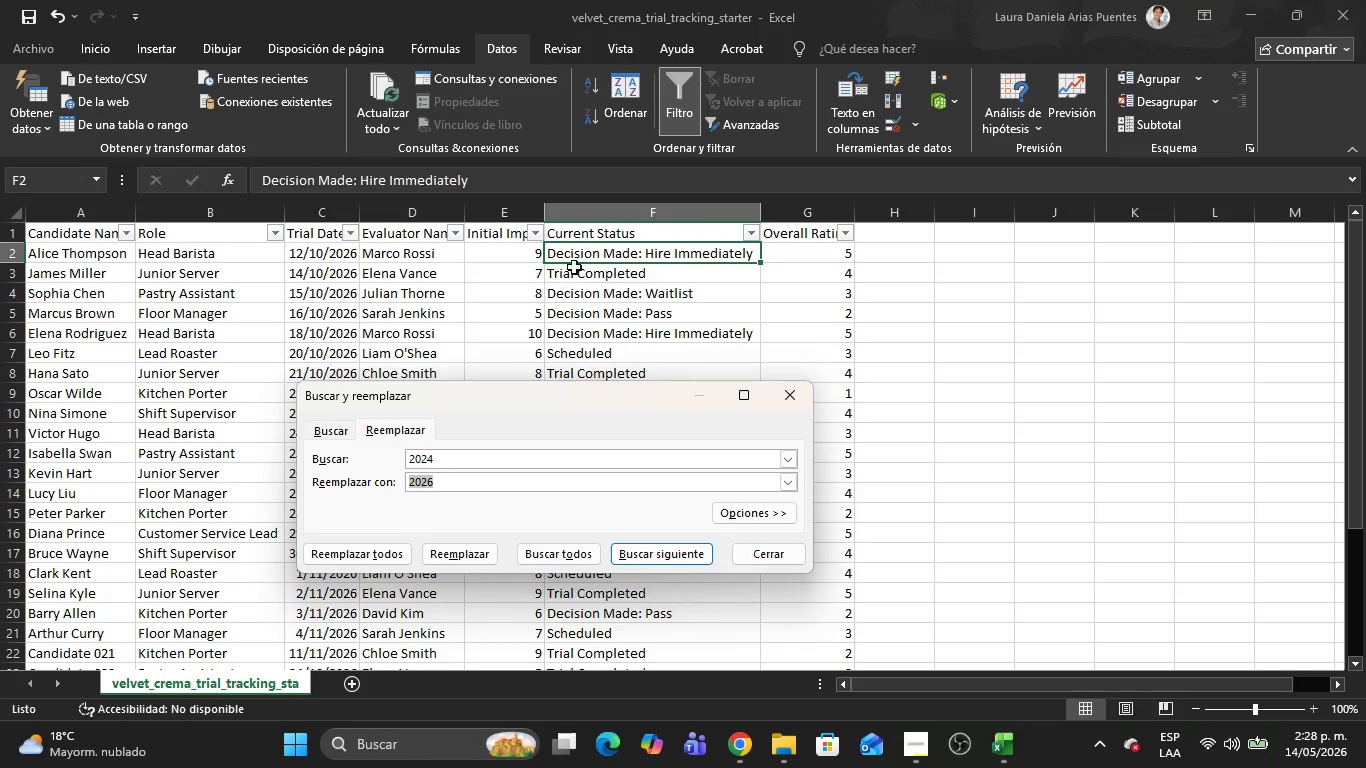 
left_click([577, 253])
 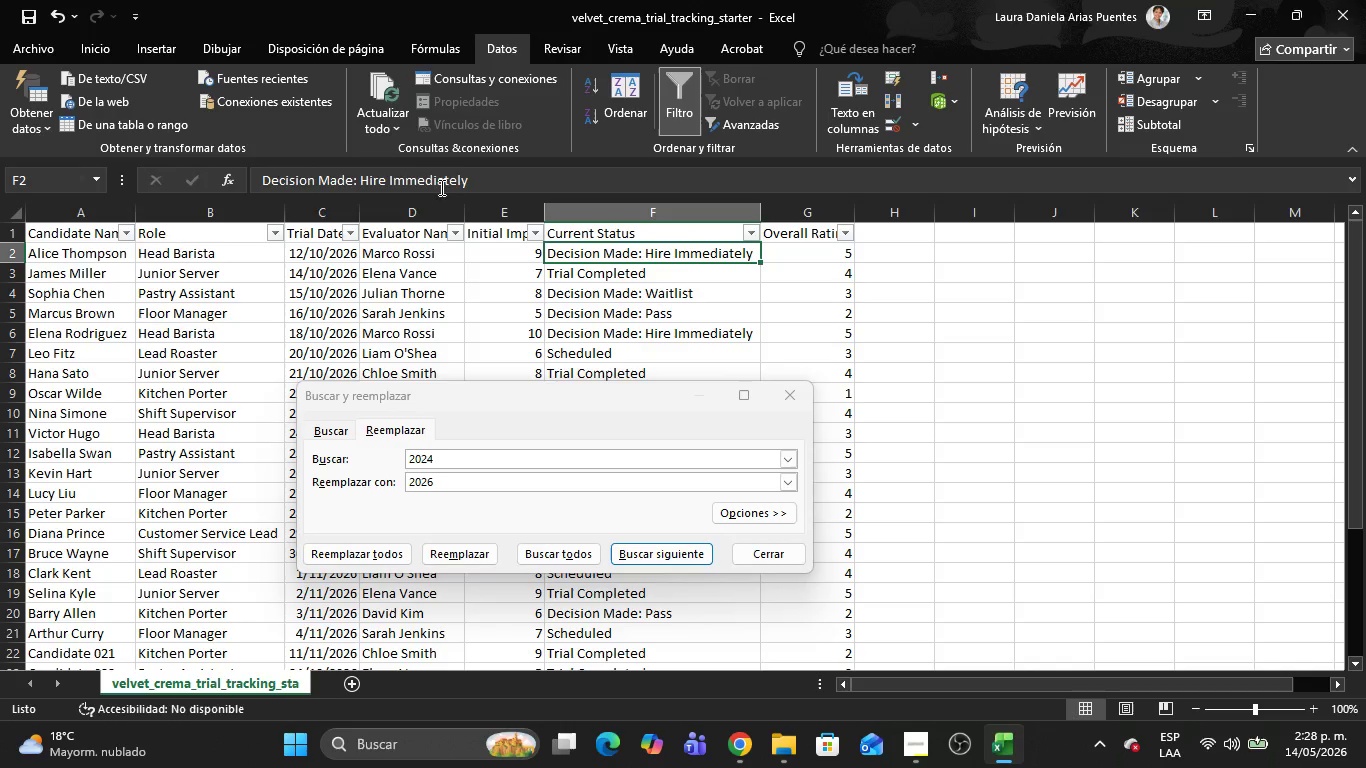 
left_click_drag(start_coordinate=[481, 175], to_coordinate=[172, 194])
 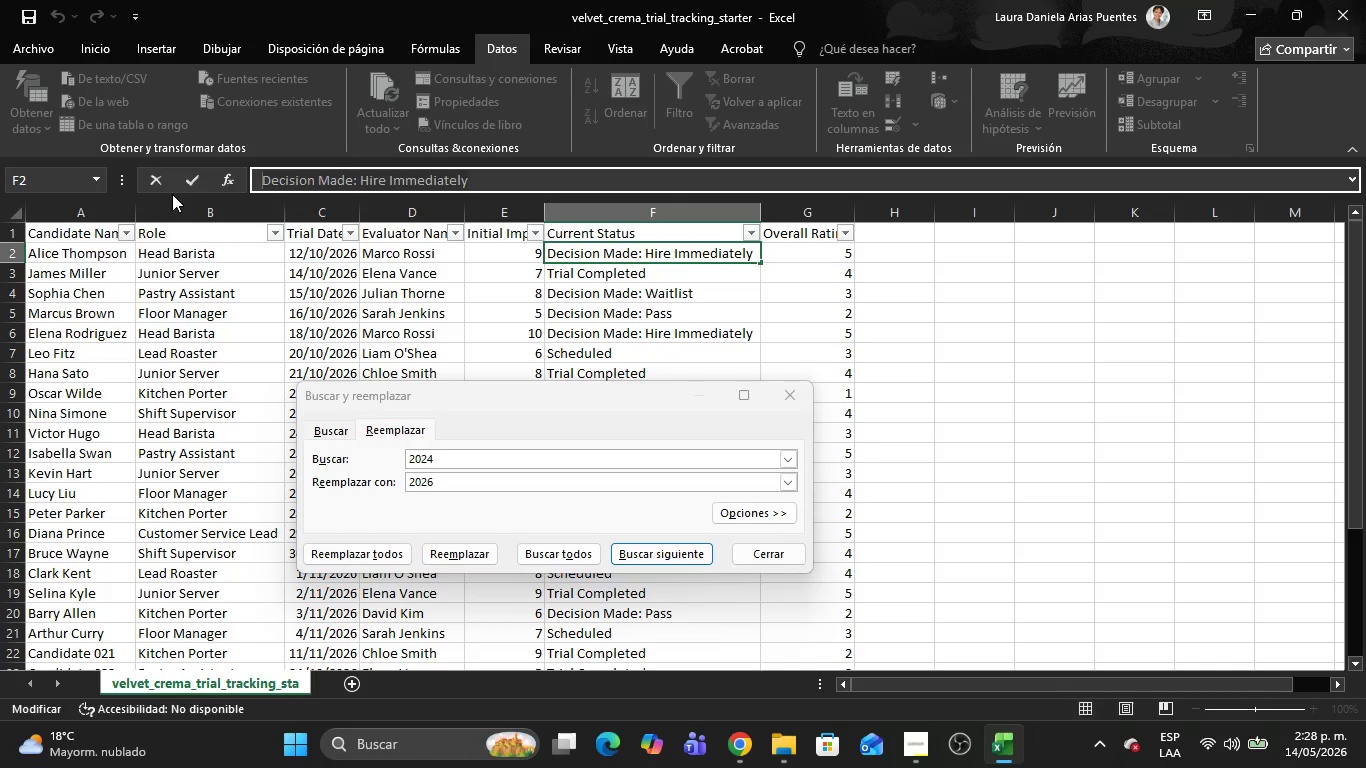 
key(Control+C)
 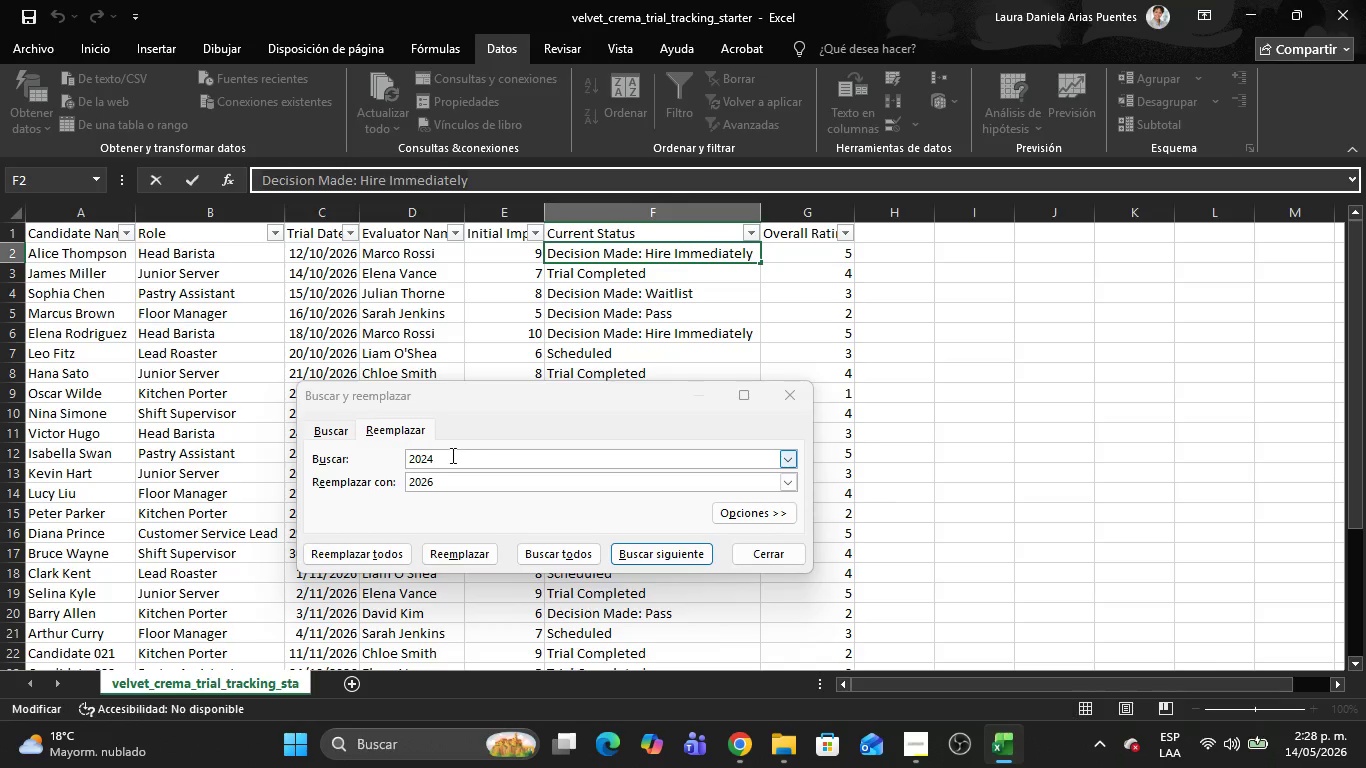 
double_click([443, 458])
 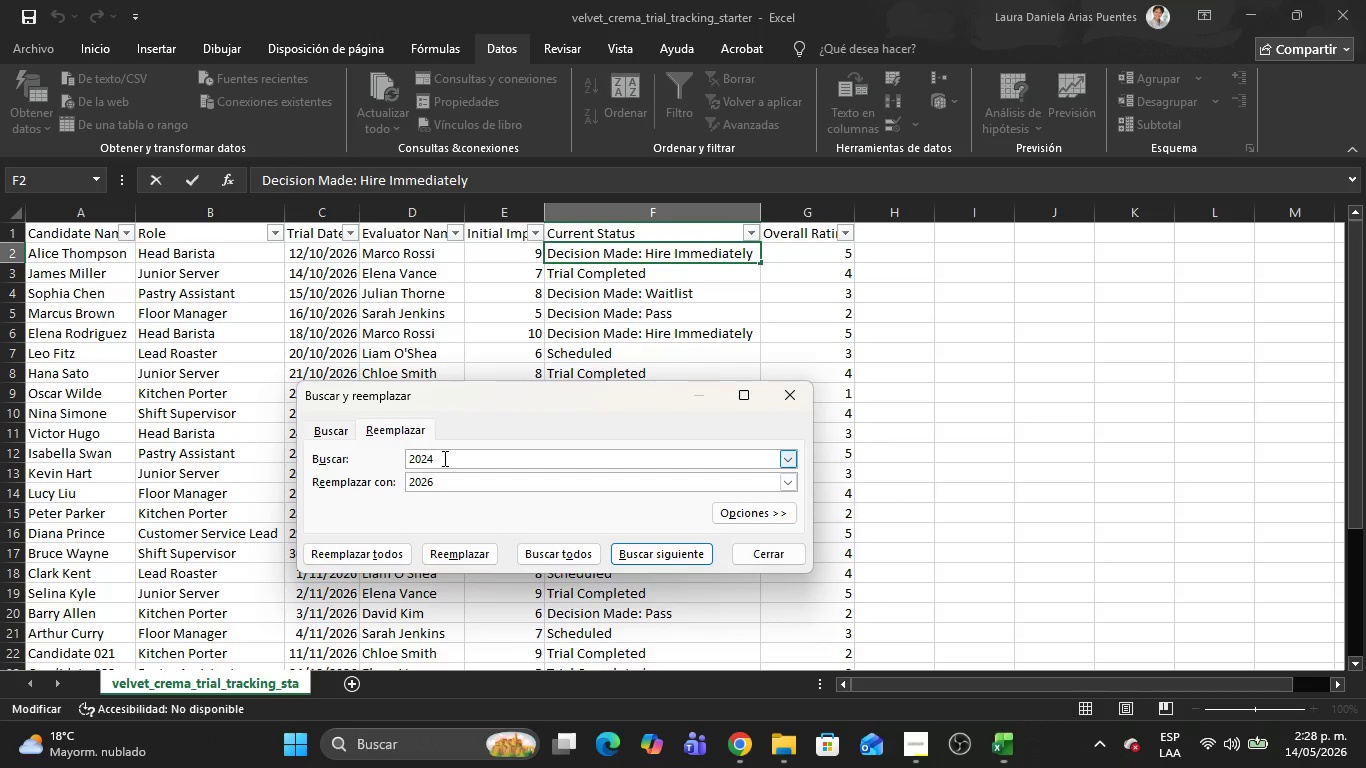 
triple_click([443, 458])
 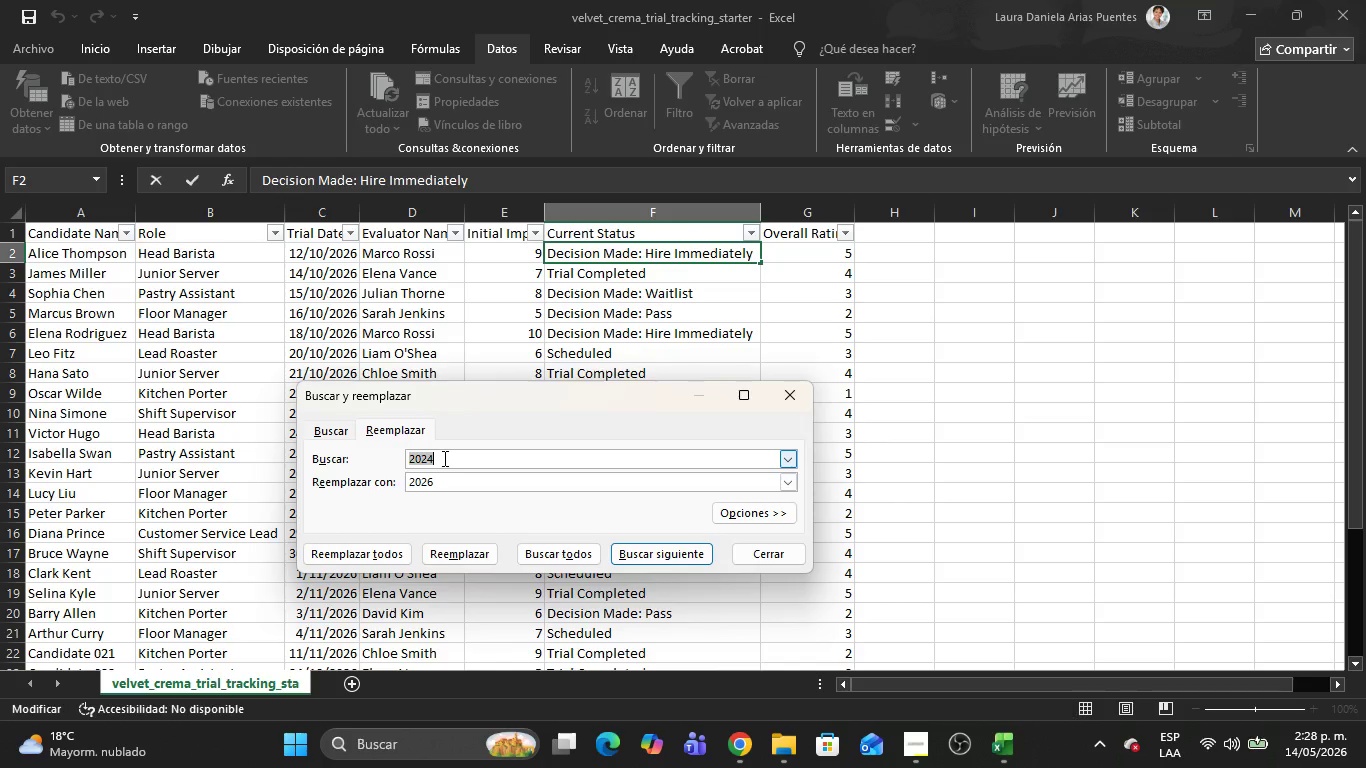 
key(Control+V)
 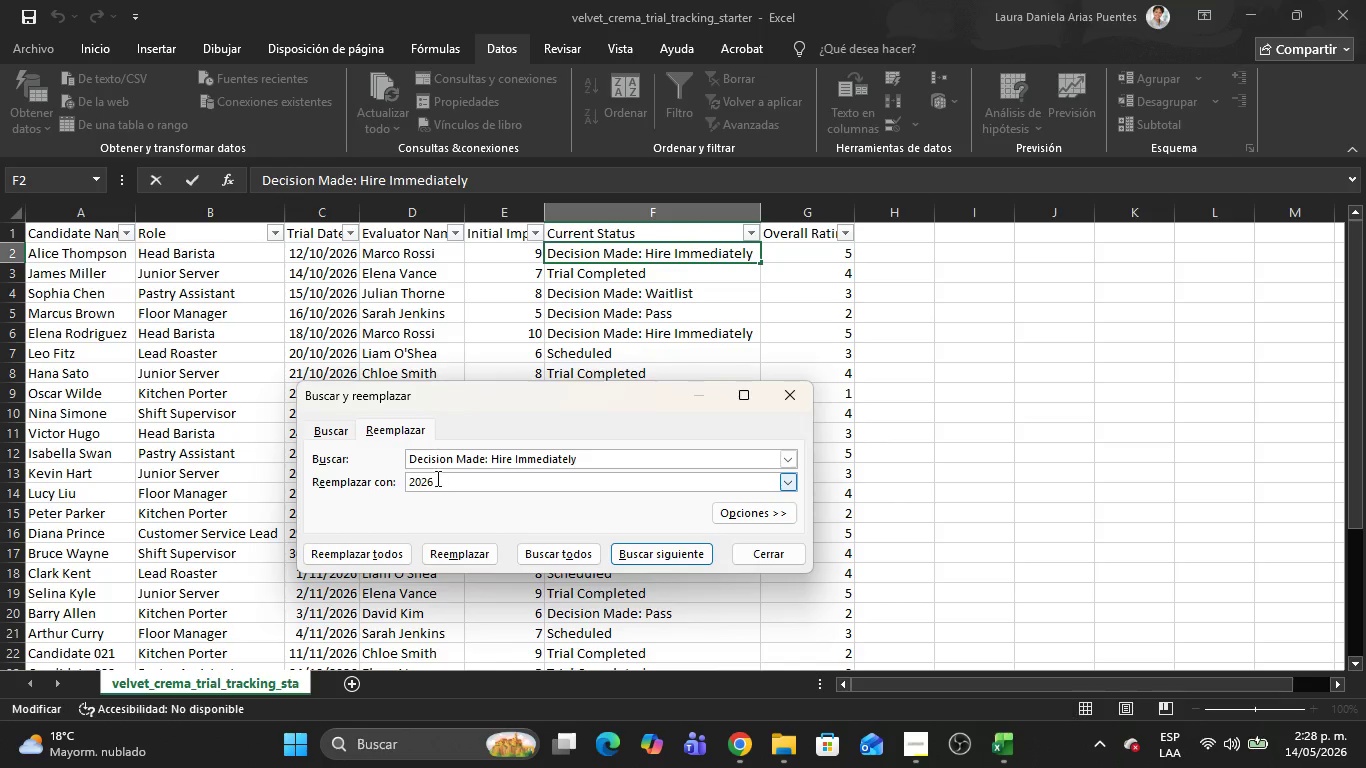 
double_click([436, 478])
 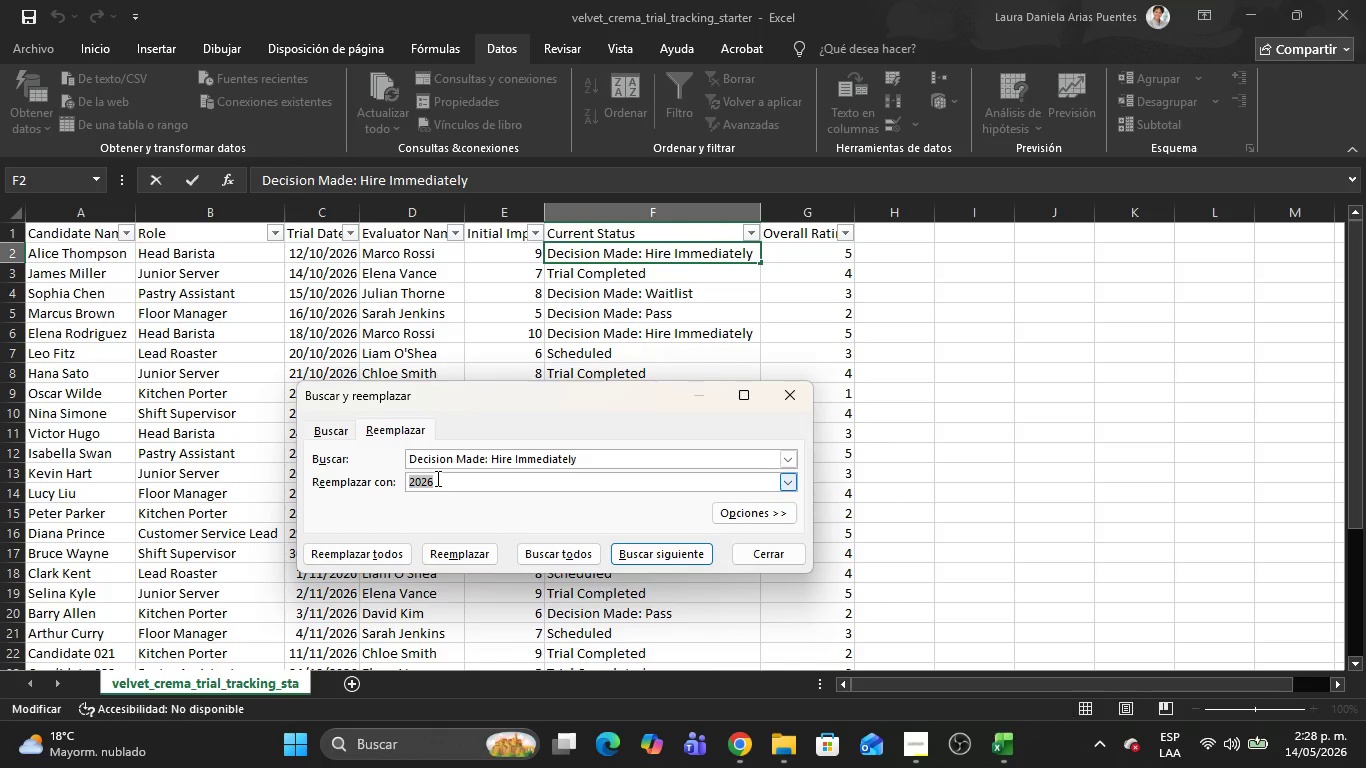 
triple_click([436, 478])
 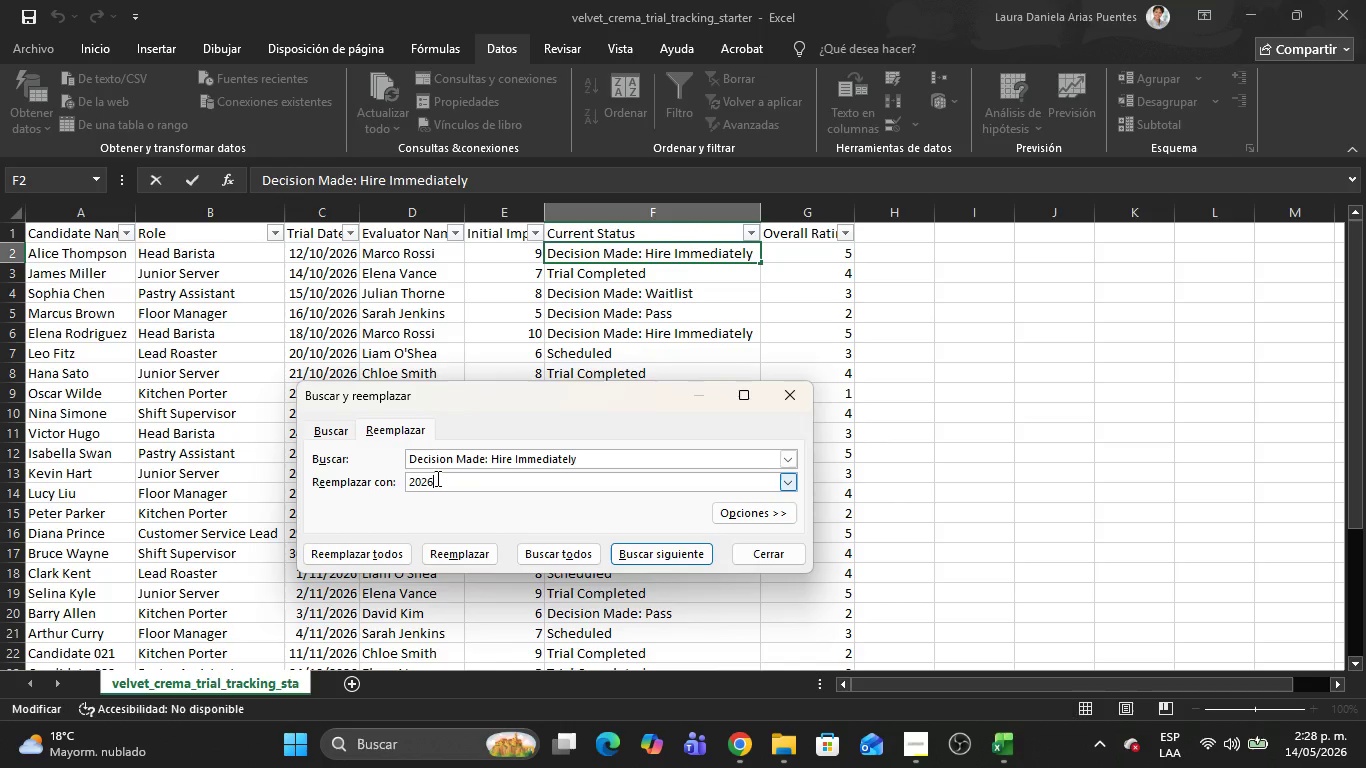 
key(Control+ControlLeft)
 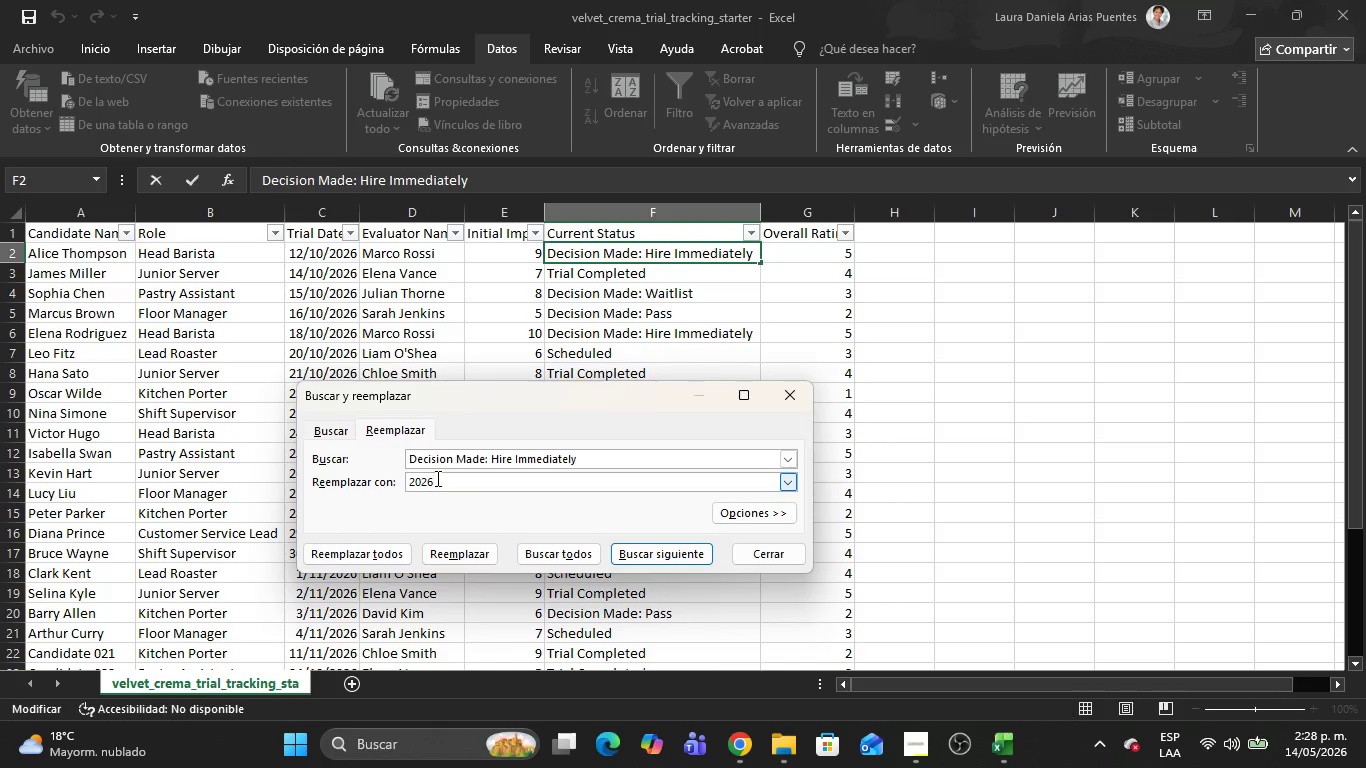 
left_click([436, 478])
 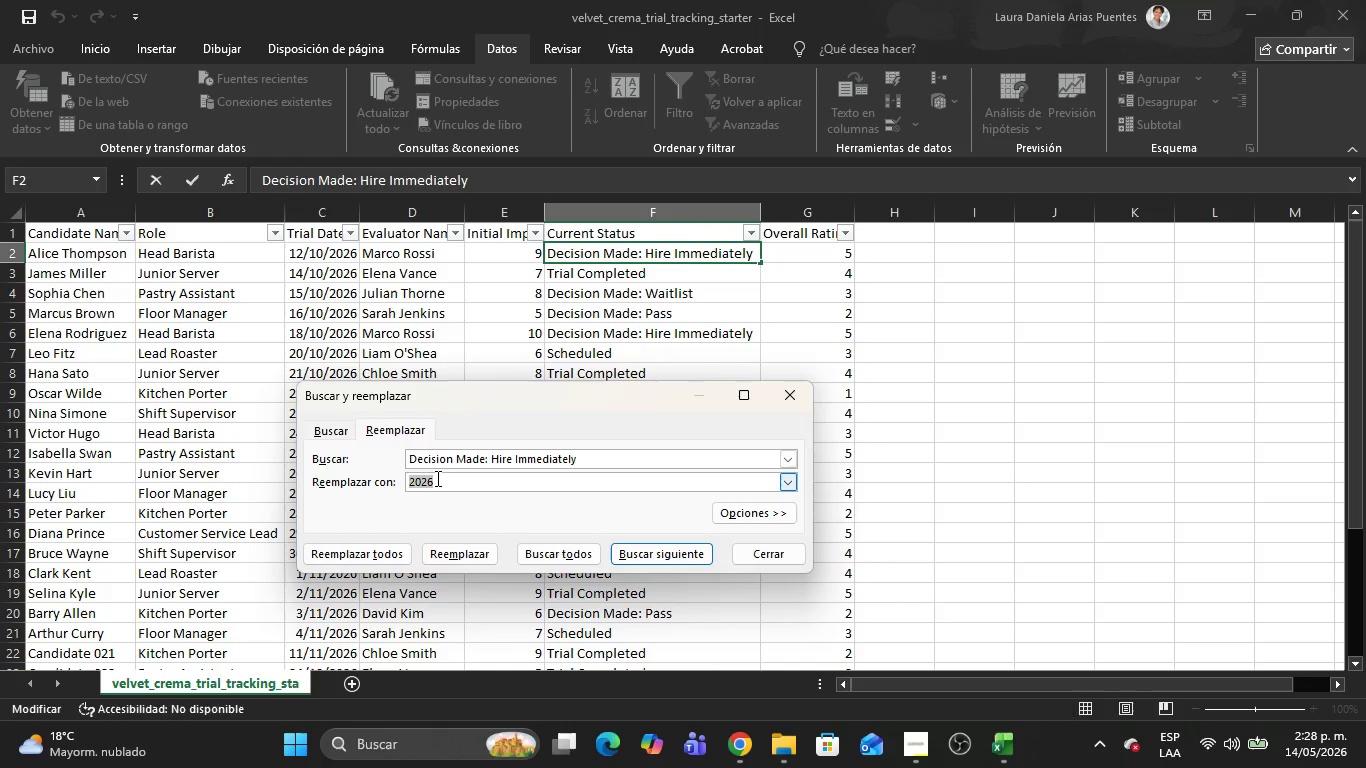 
left_click_drag(start_coordinate=[436, 478], to_coordinate=[353, 478])
 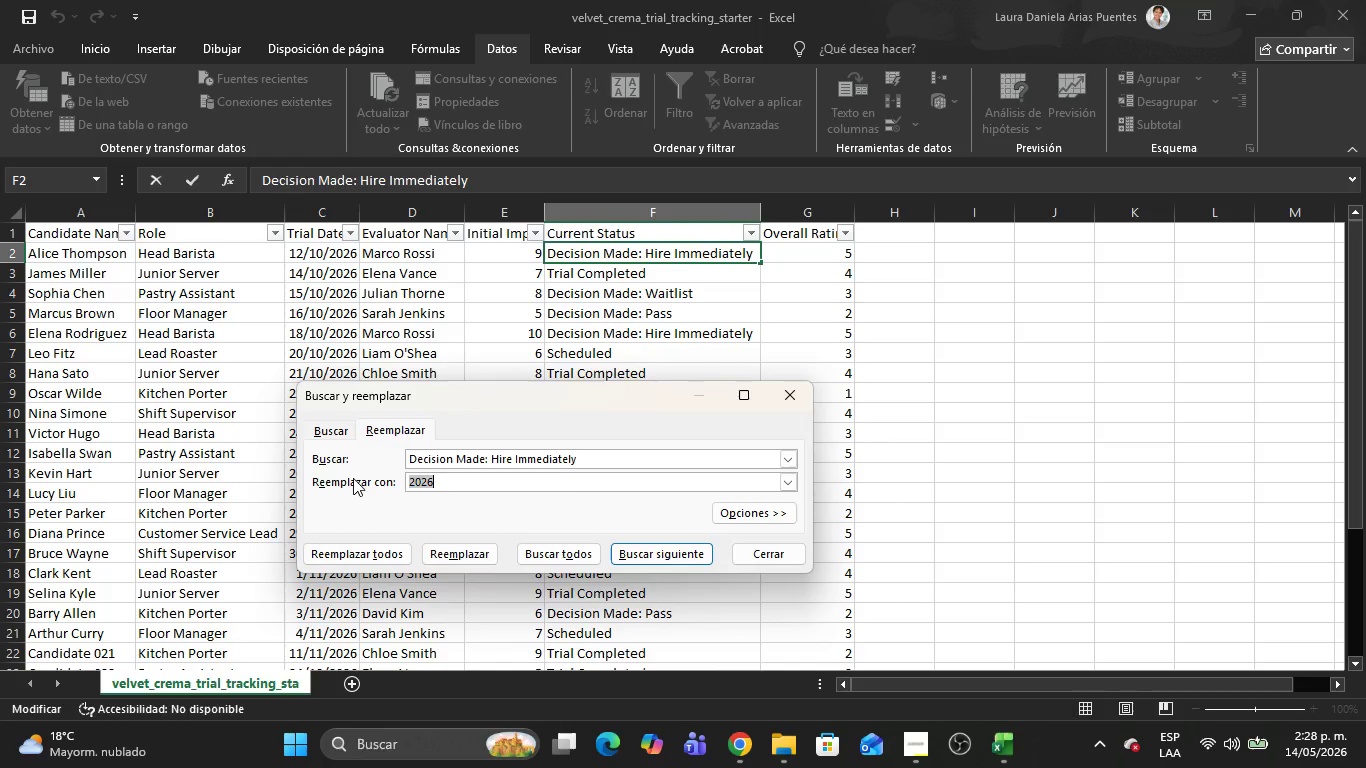 
key(Control+V)
 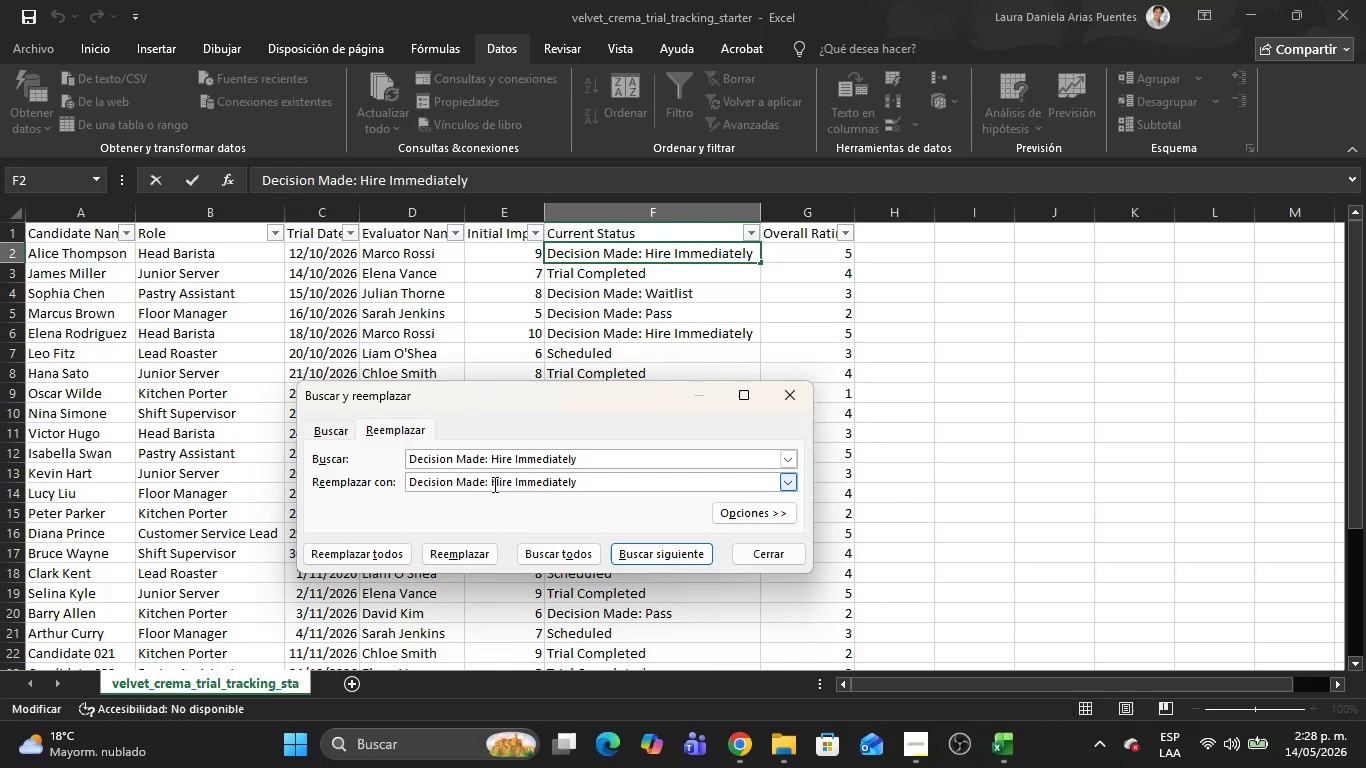 
left_click_drag(start_coordinate=[491, 483], to_coordinate=[335, 490])
 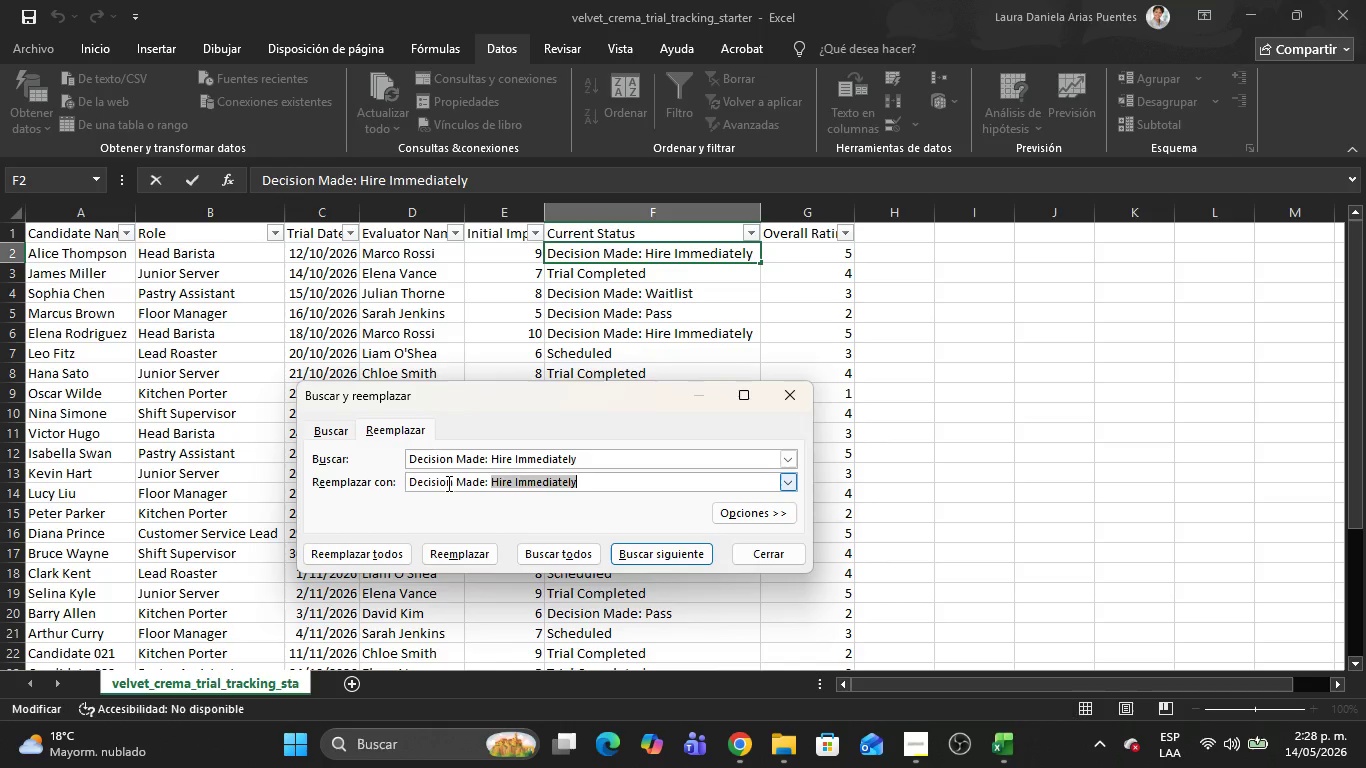 
left_click([451, 482])
 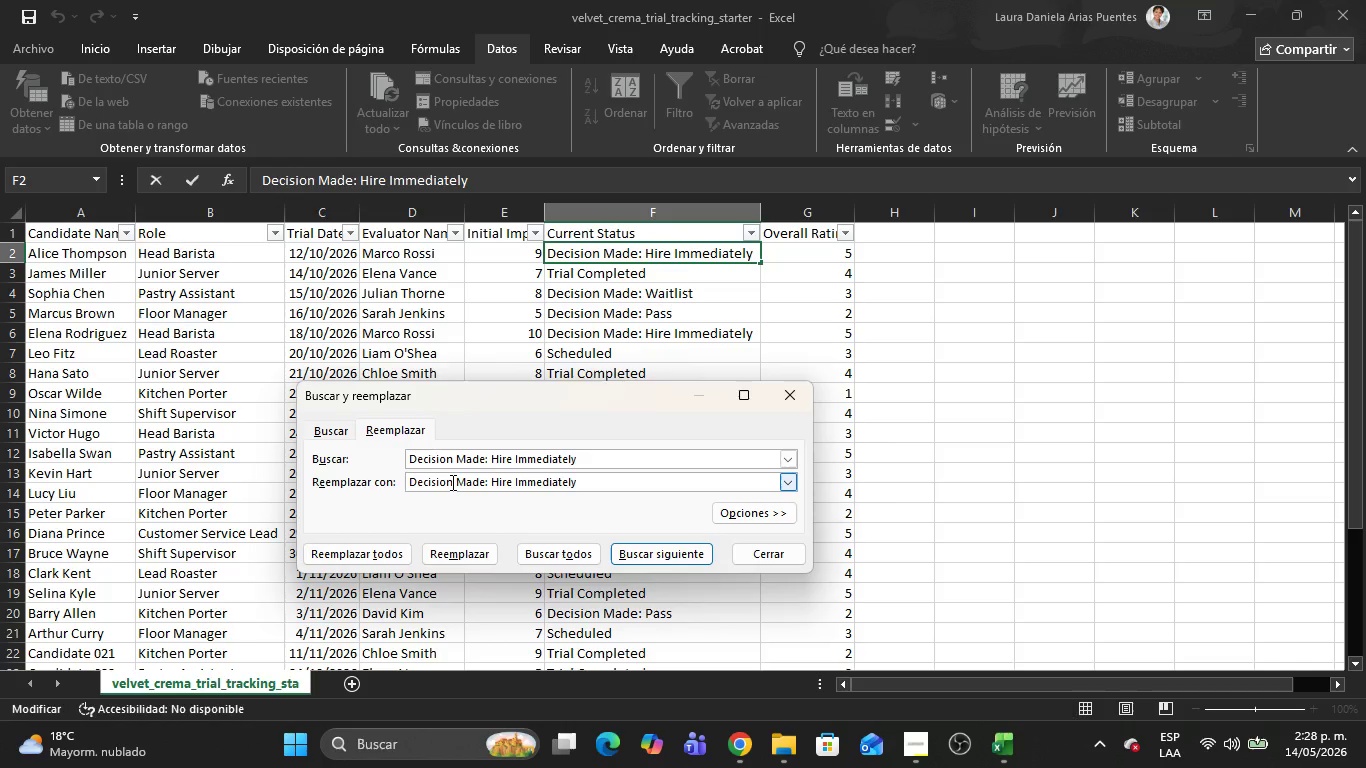 
key(Backspace)
 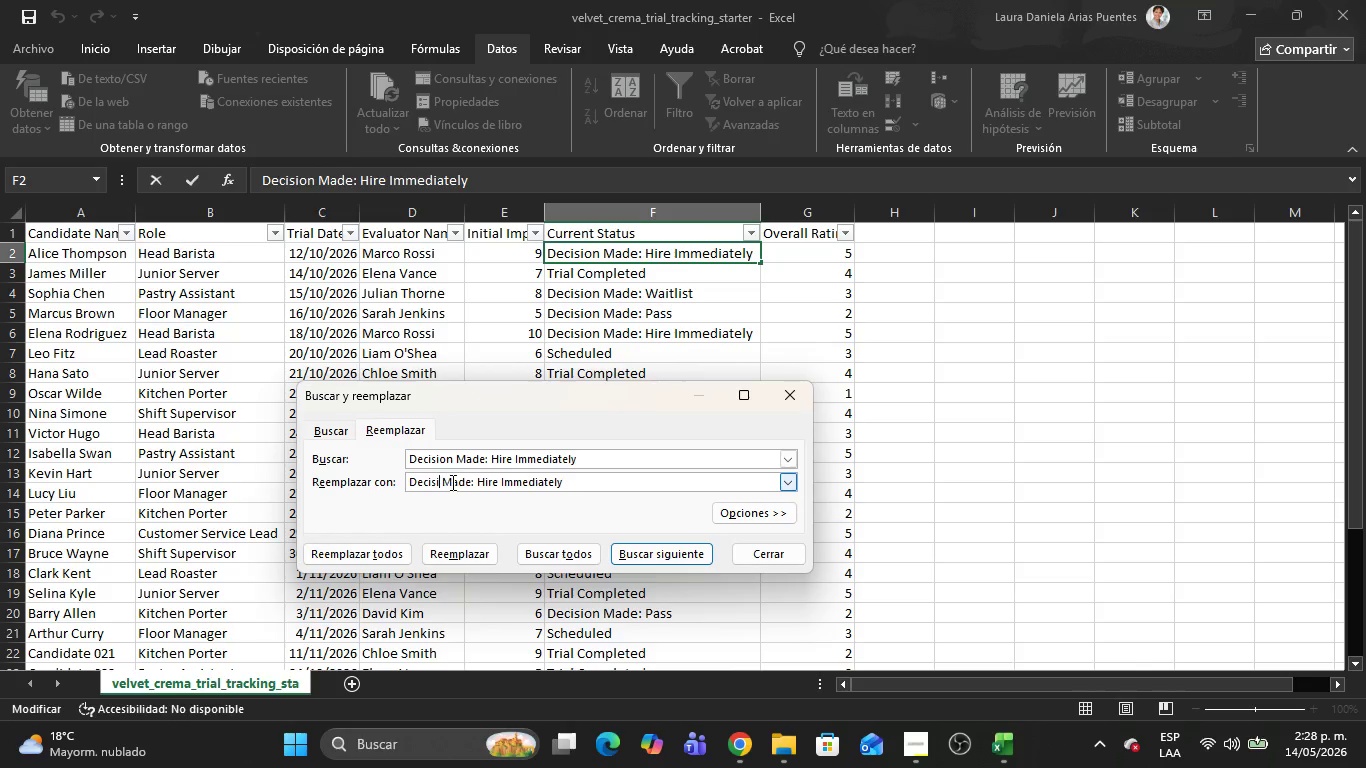 
hold_key(key=Backspace, duration=1.08)
 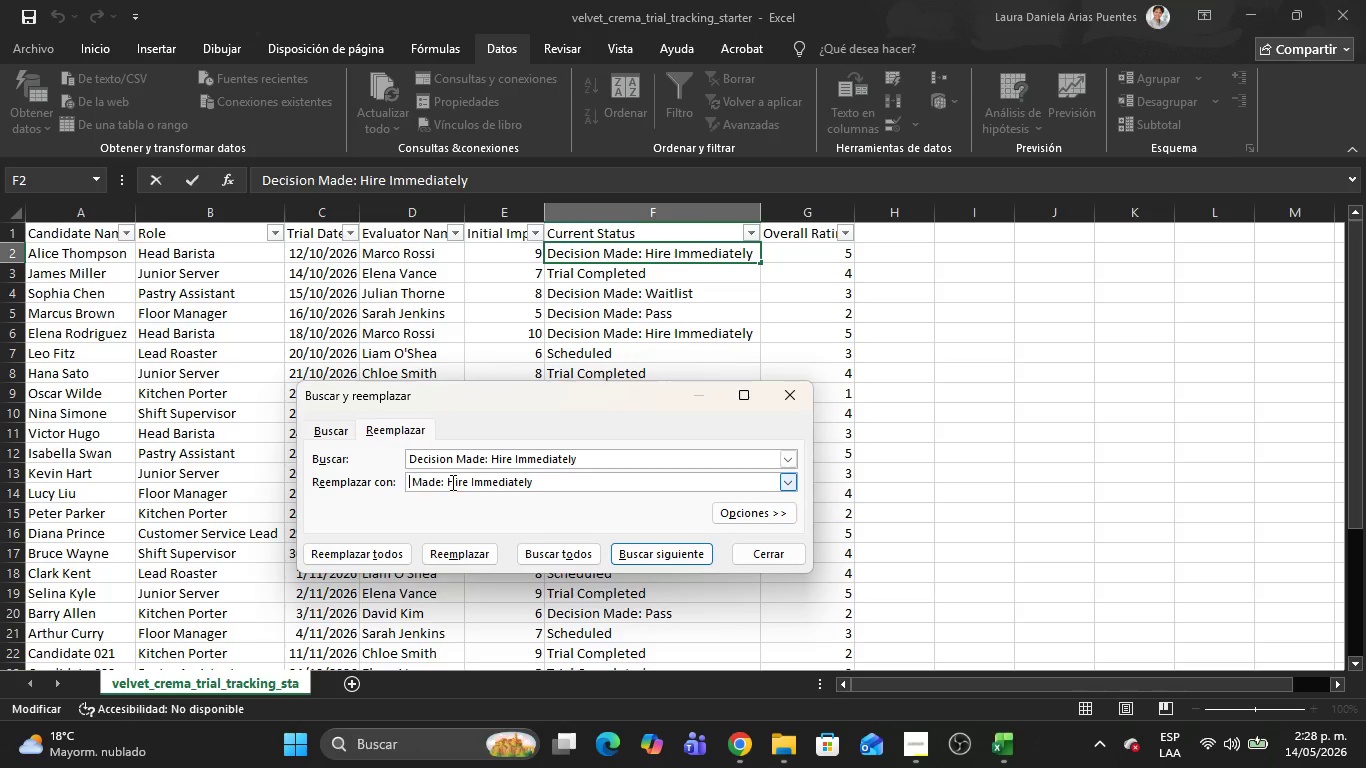 
key(Delete)
 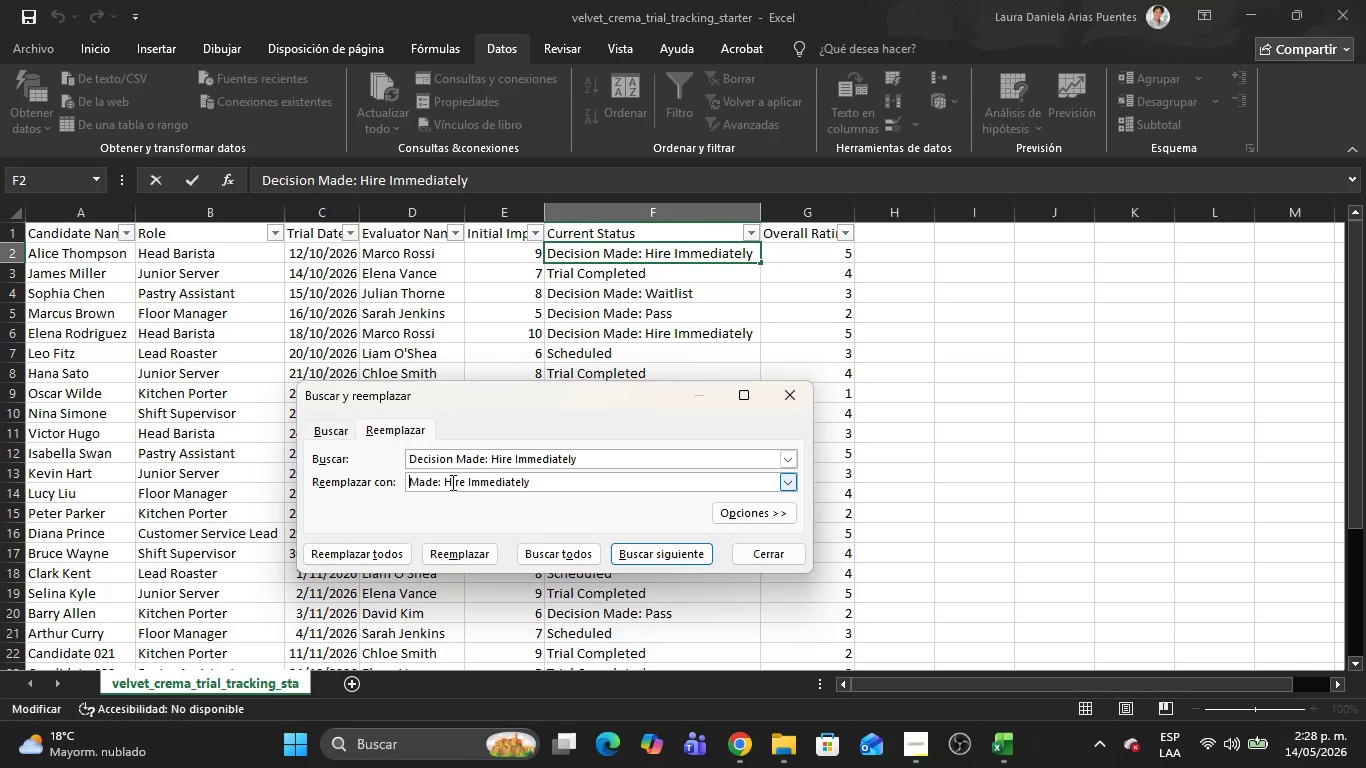 
key(Delete)
 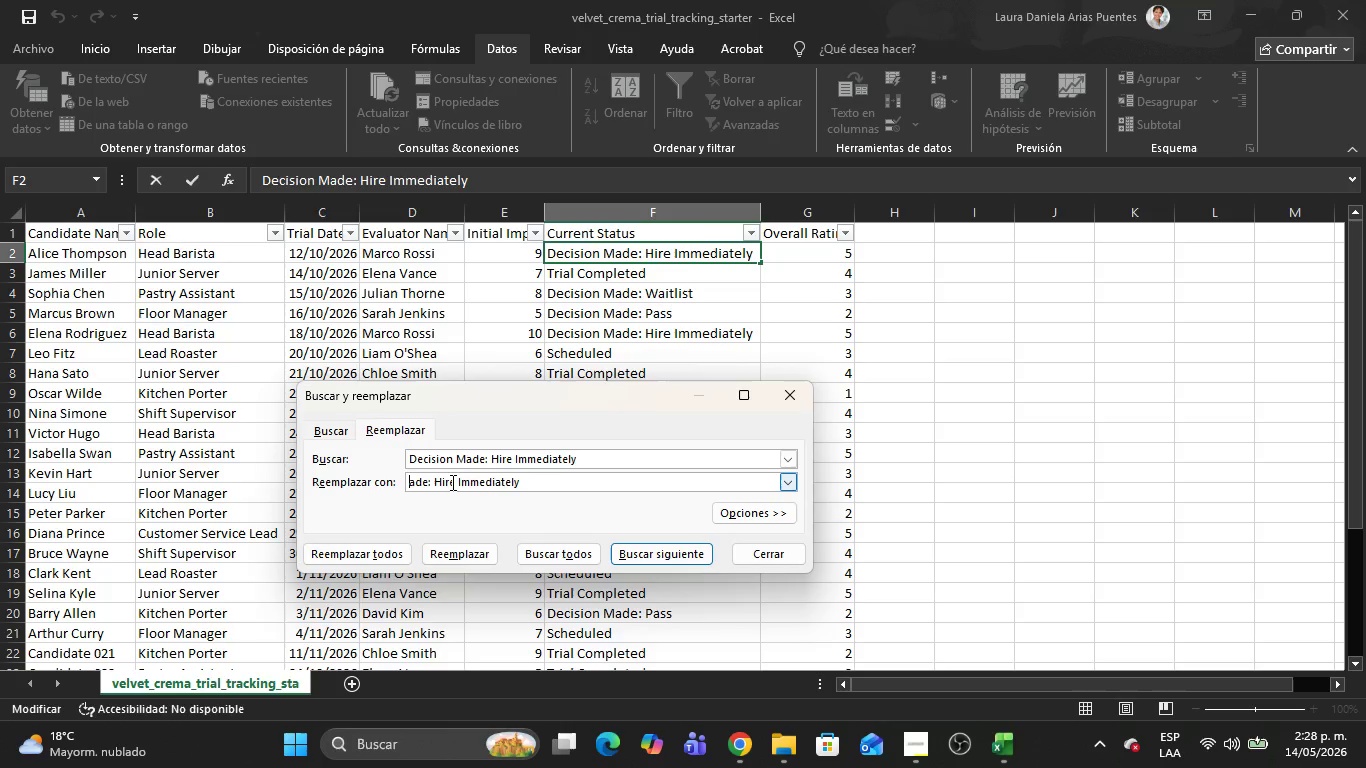 
key(Delete)
 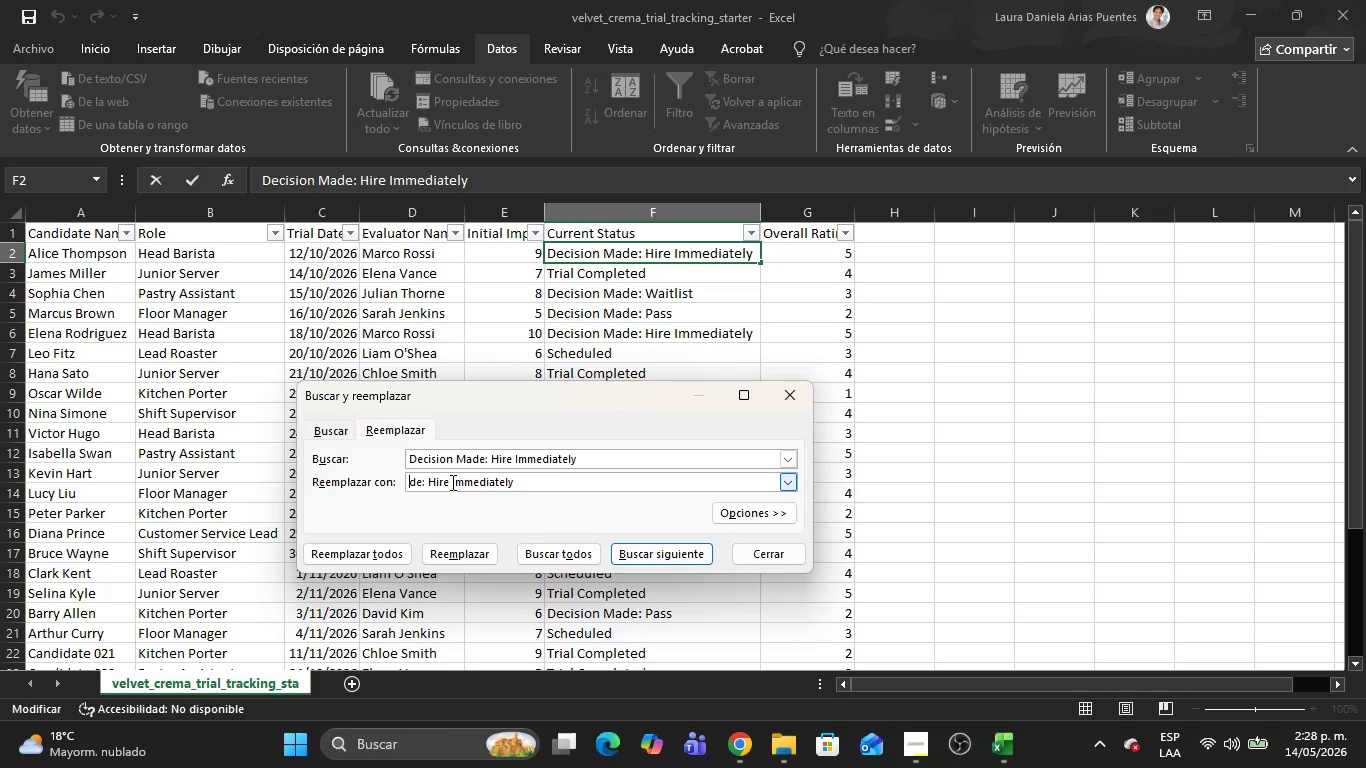 
key(Delete)
 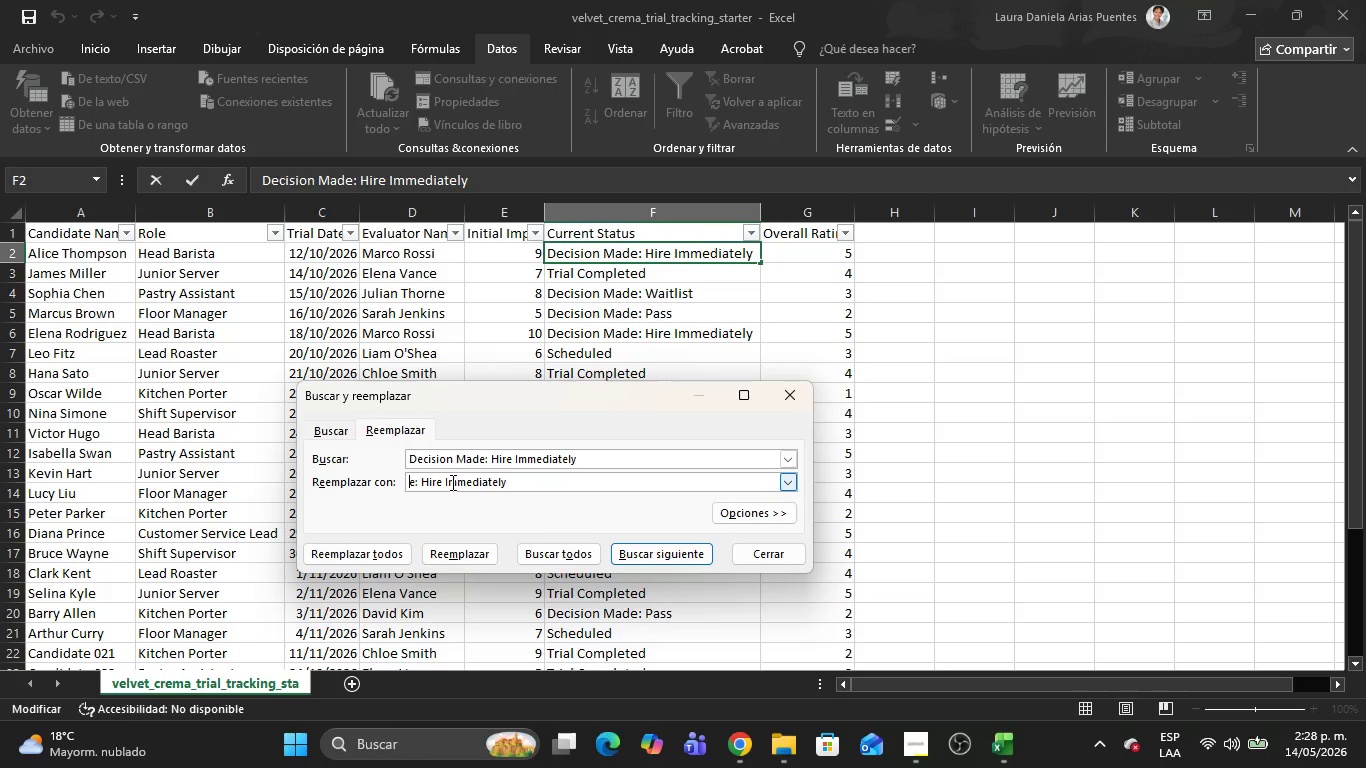 
key(Delete)
 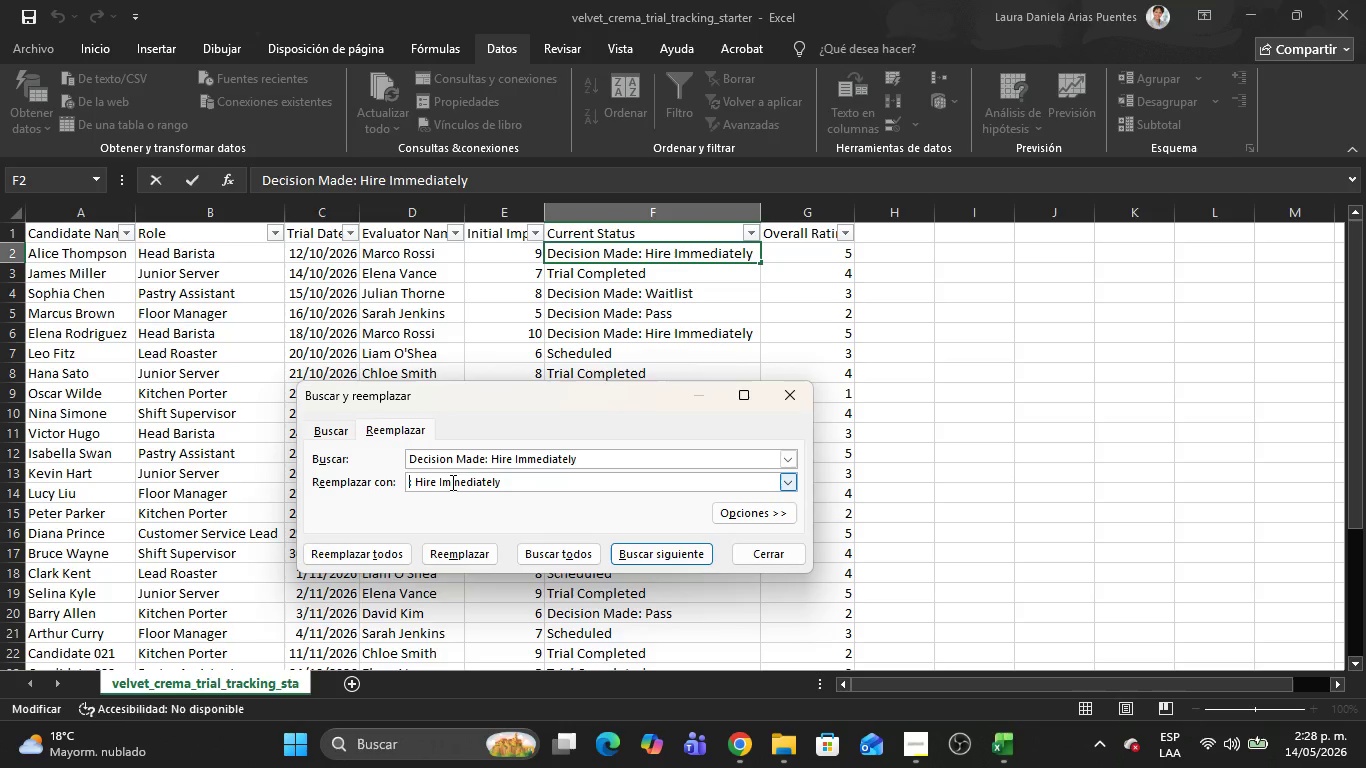 
key(Delete)
 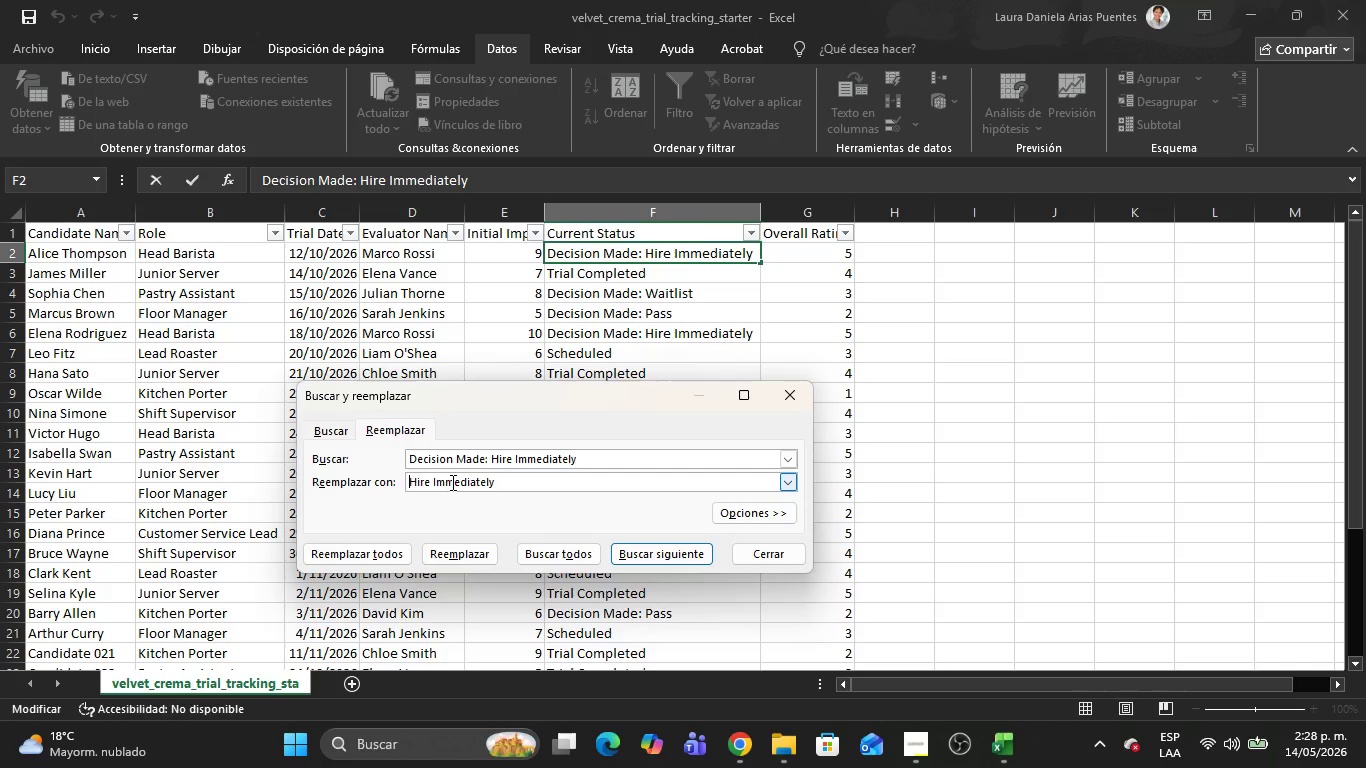 
key(Delete)
 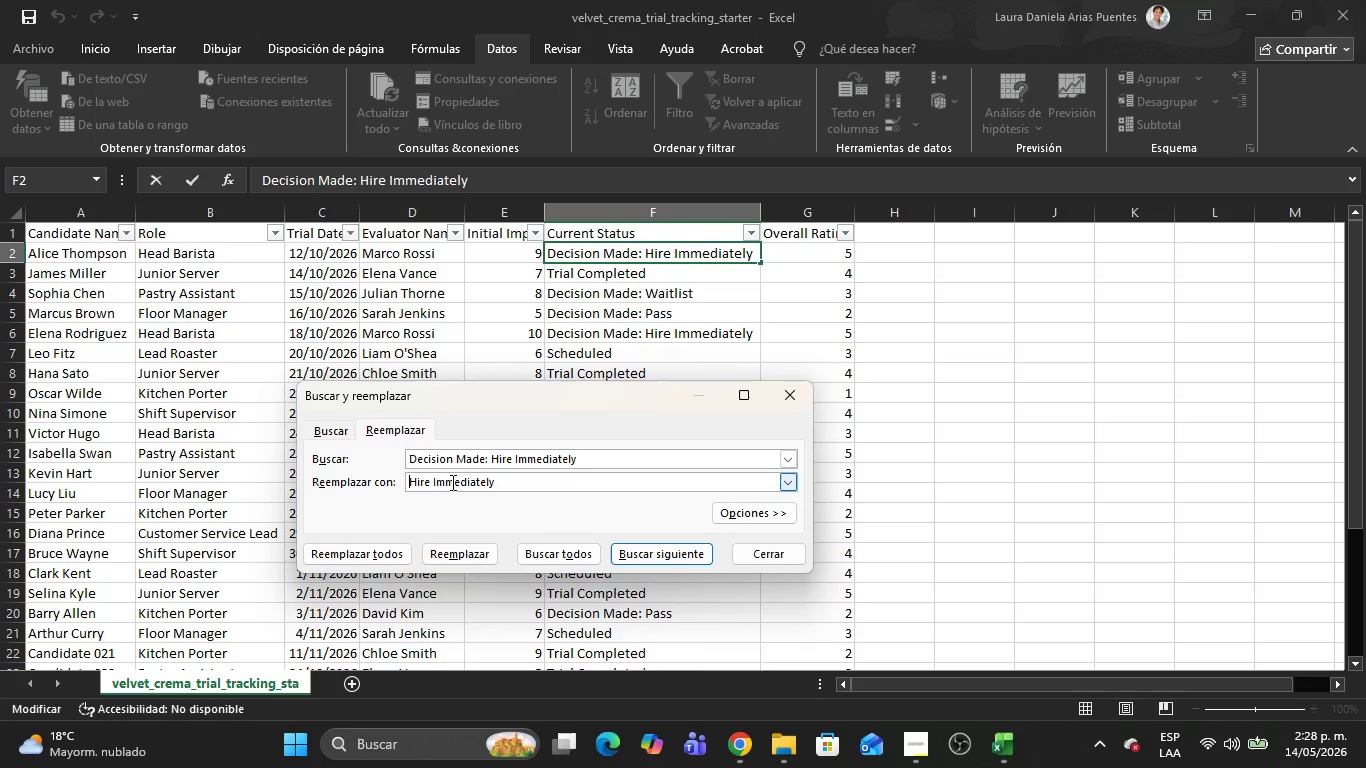 
wait(7.16)
 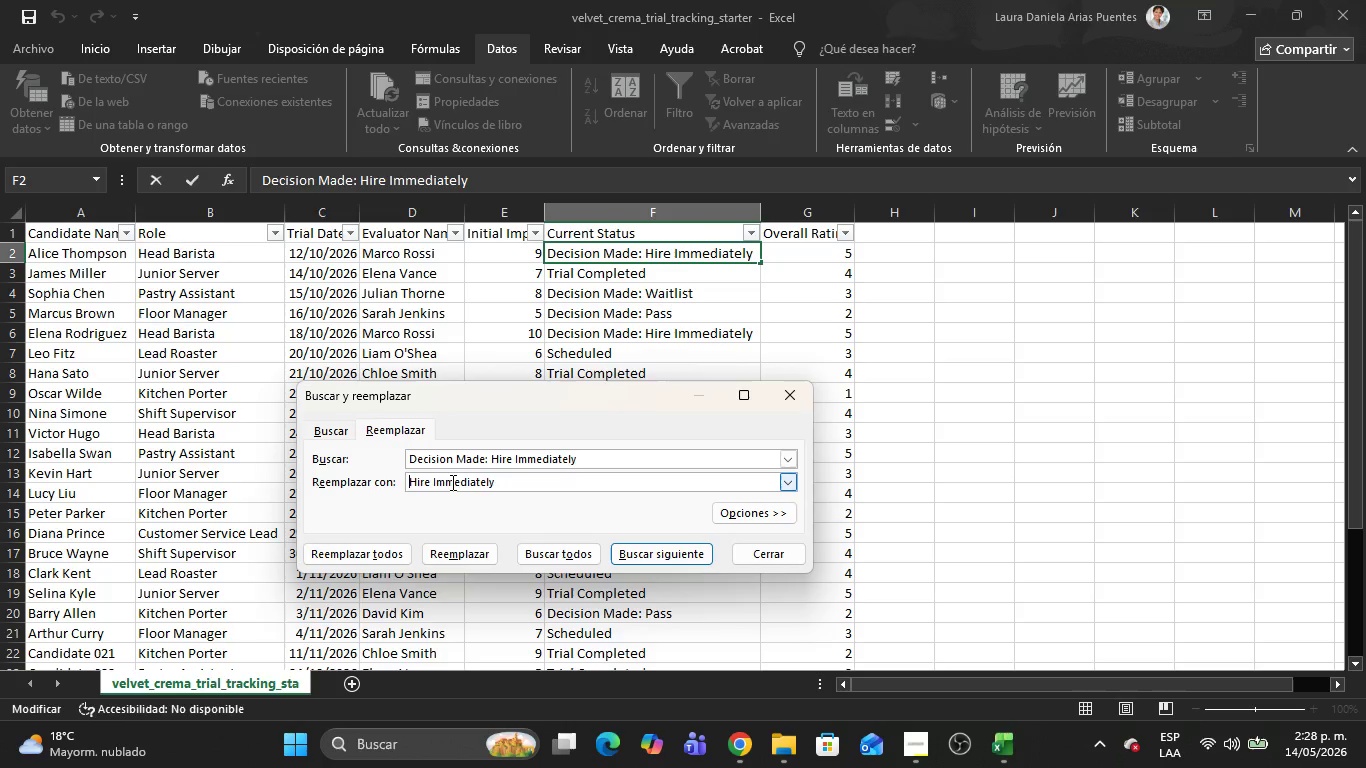 
left_click([385, 552])
 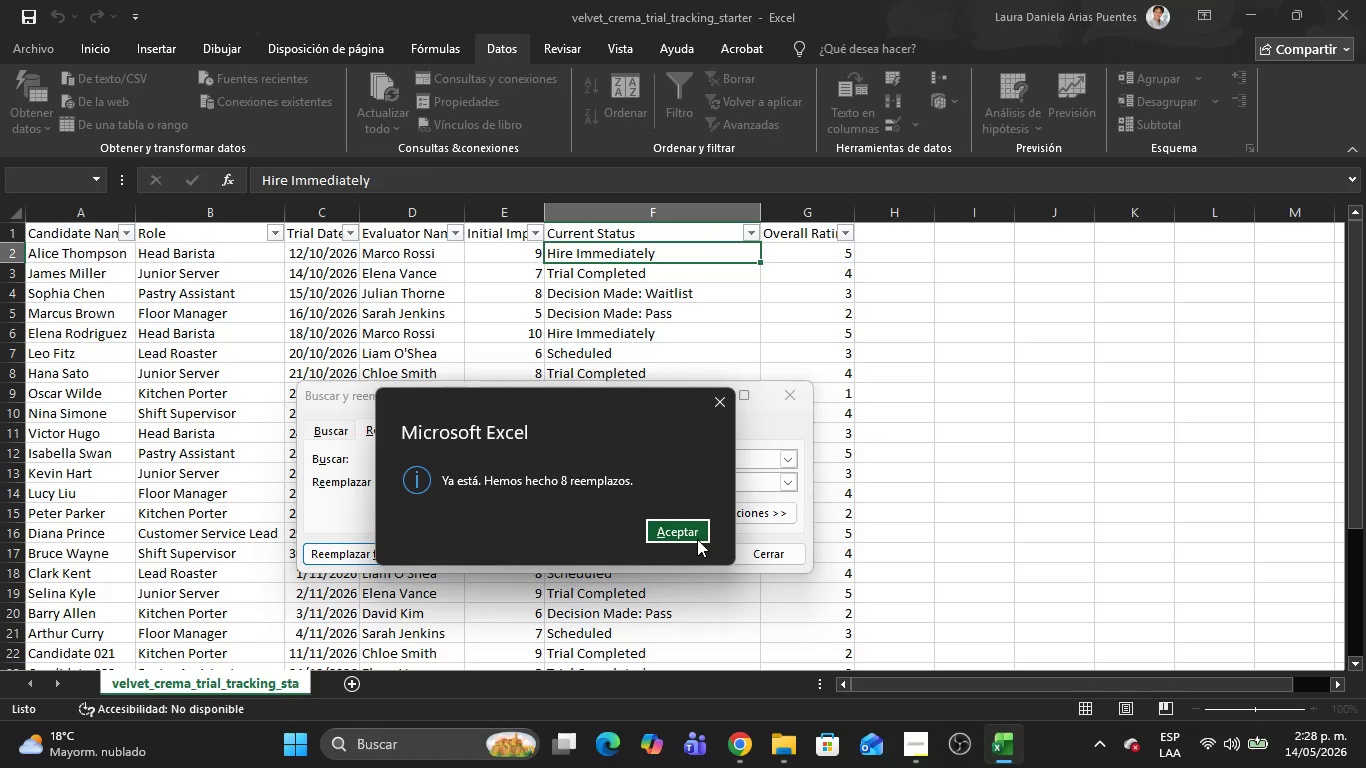 
left_click([683, 530])
 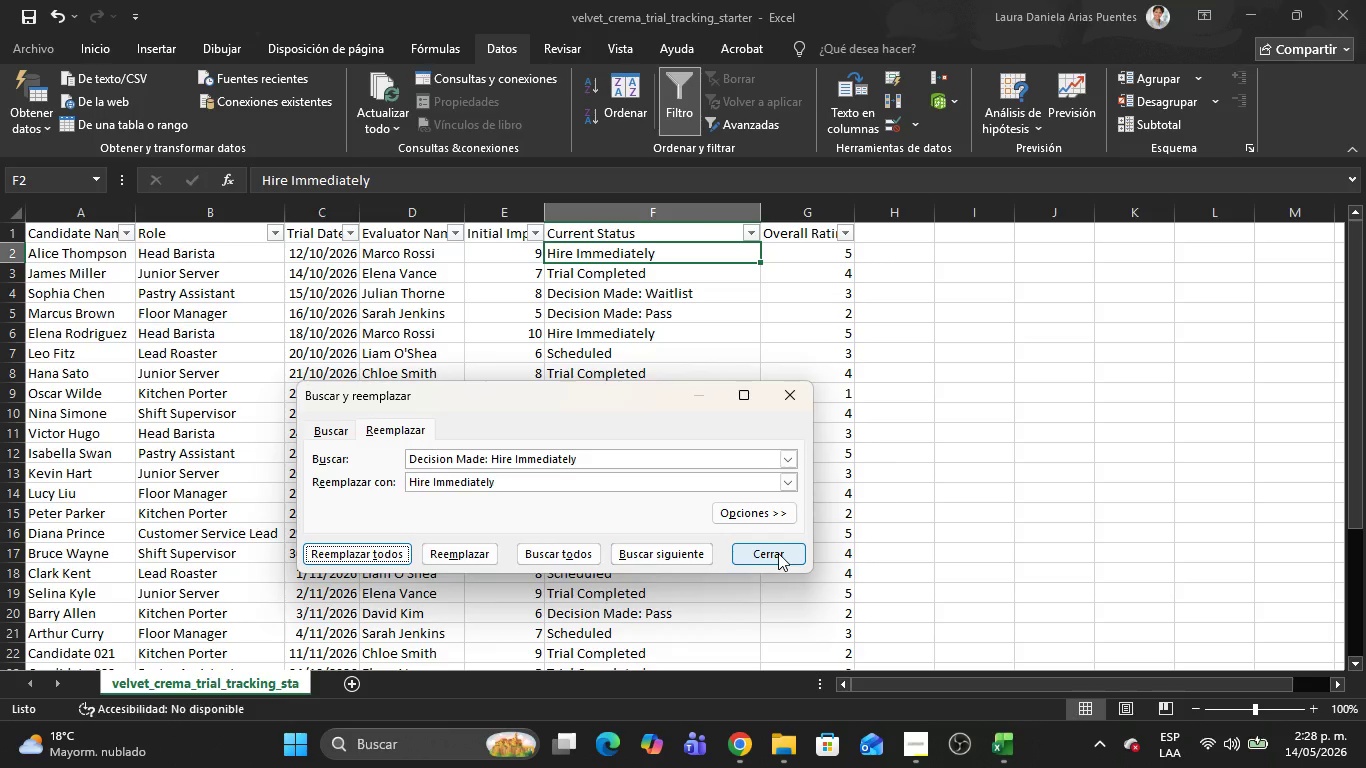 
left_click([778, 553])
 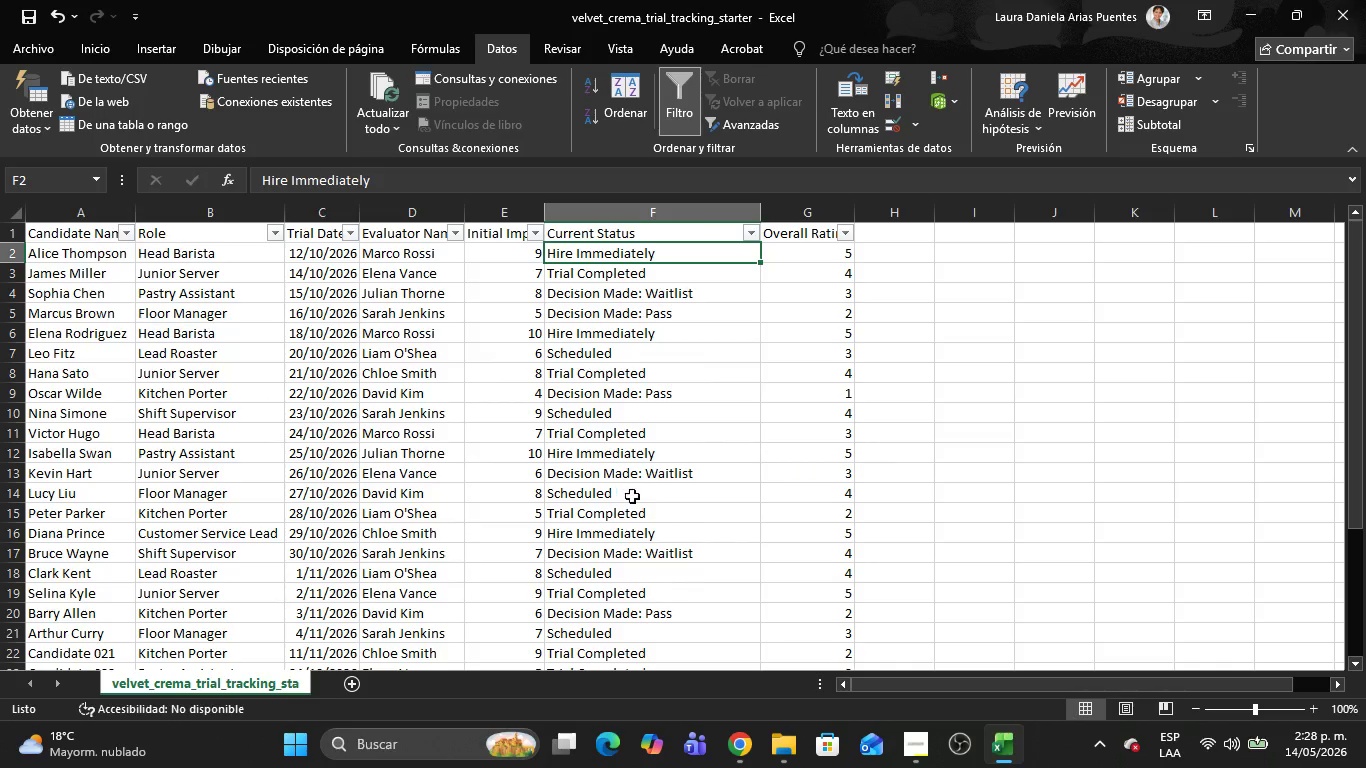 
scroll: coordinate [695, 527], scroll_direction: down, amount: 1.0
 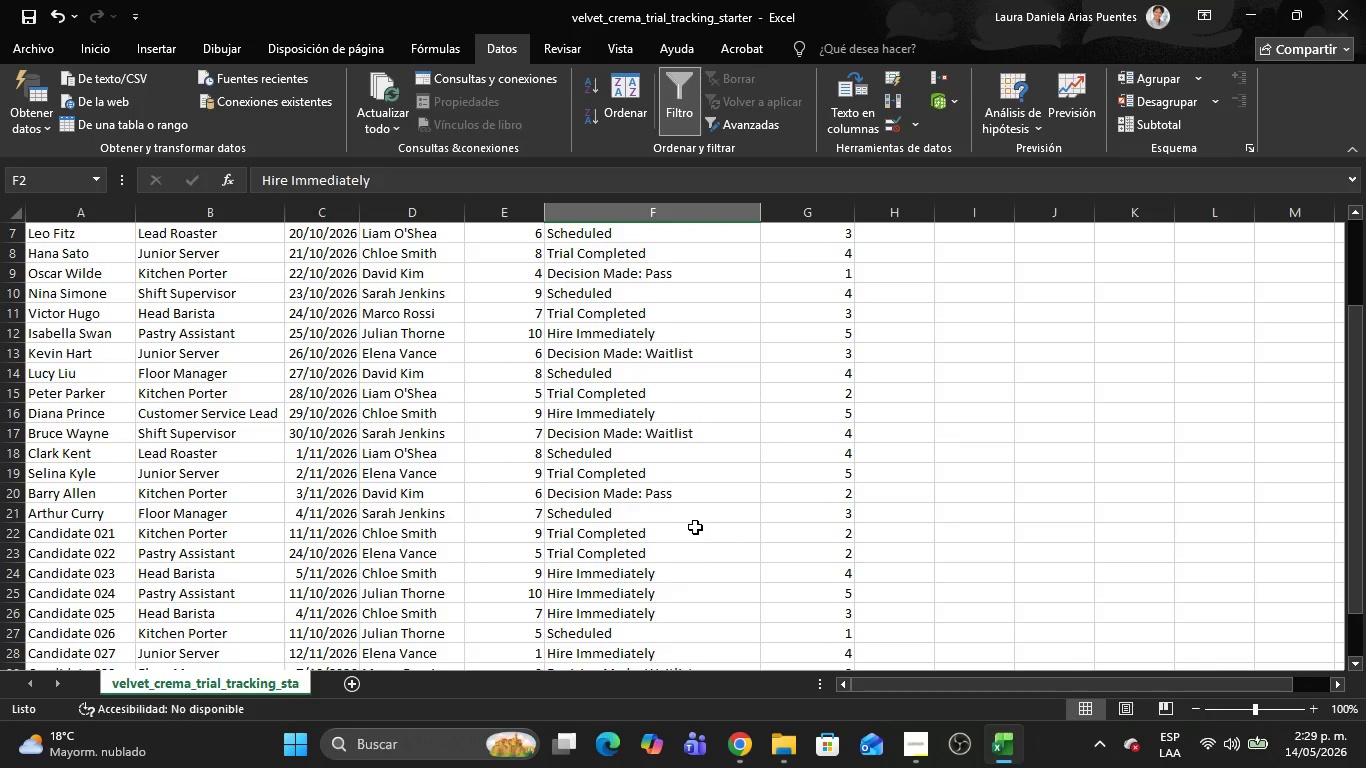 
wait(29.83)
 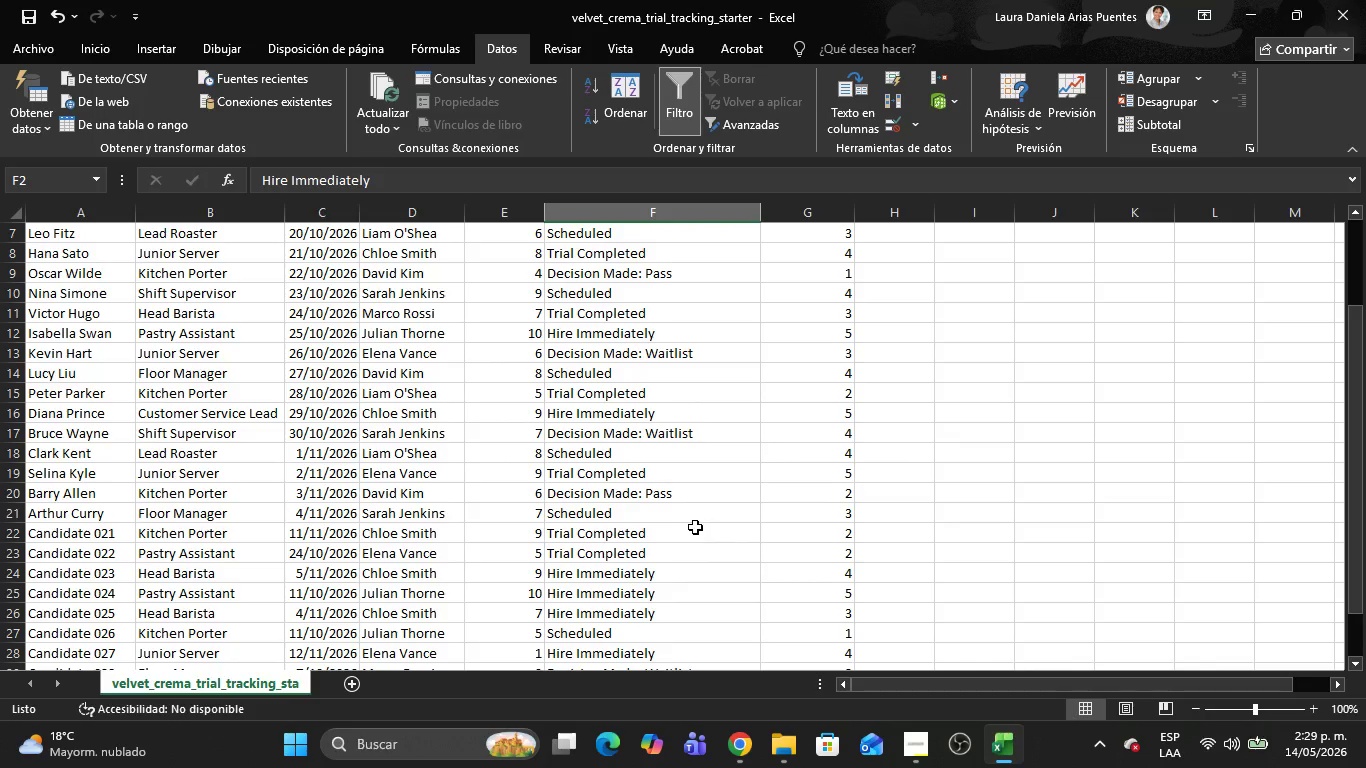 
scroll: coordinate [441, 482], scroll_direction: up, amount: 15.0
 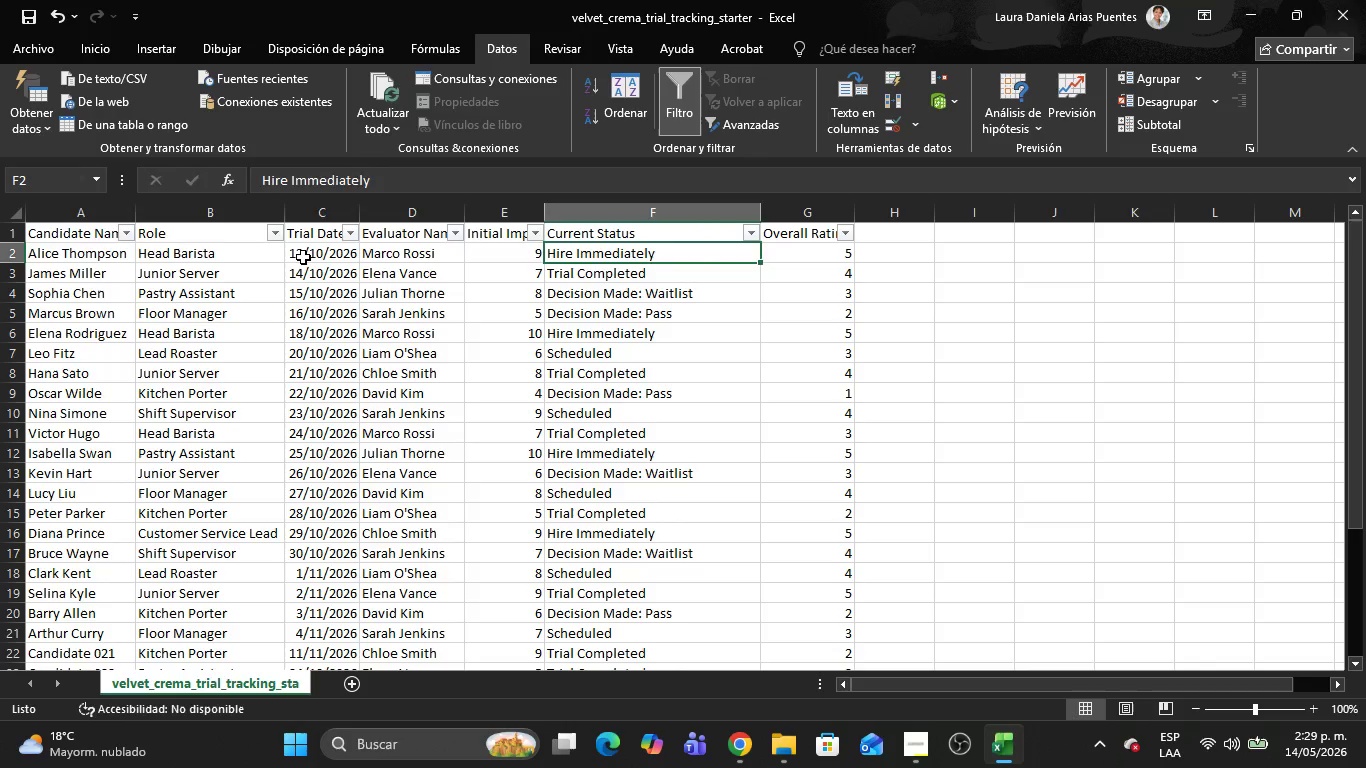 
double_click([303, 257])
 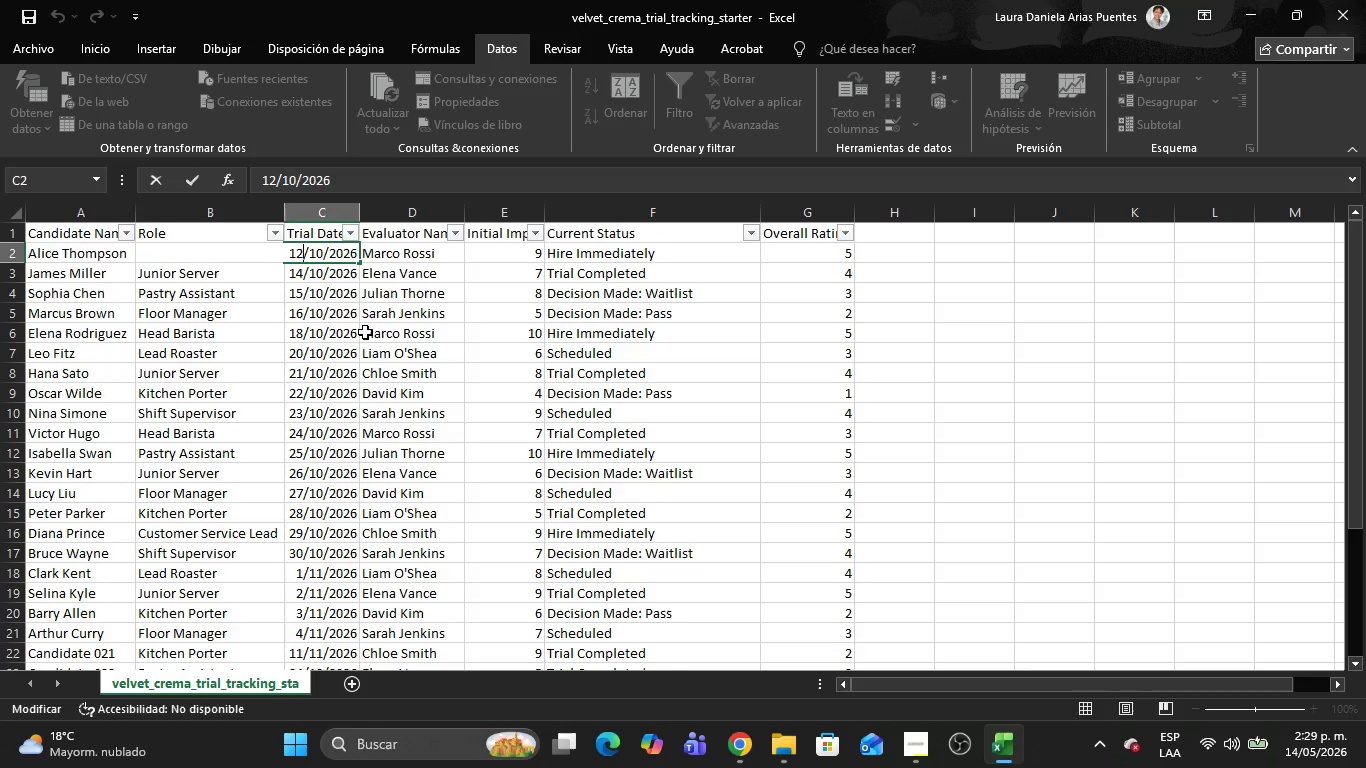 
key(Backspace)
 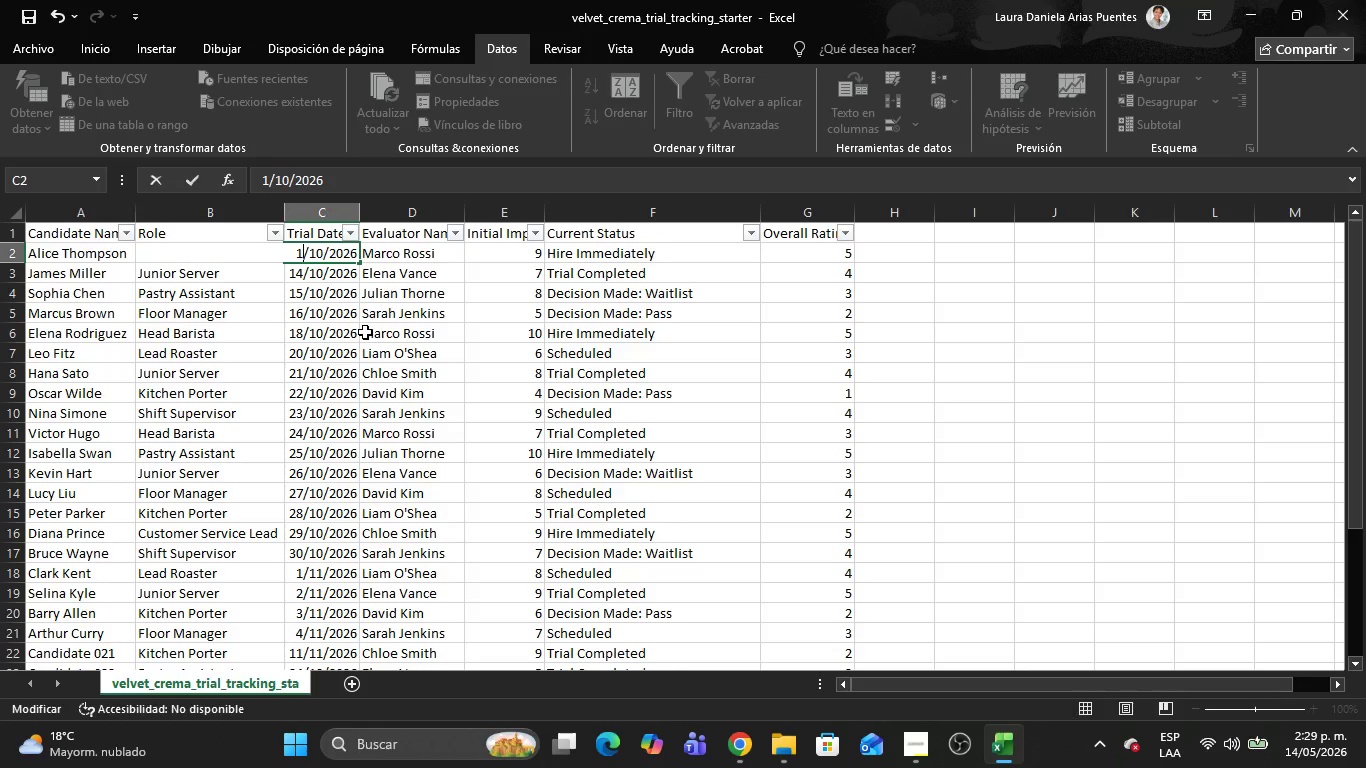 
key(4)
 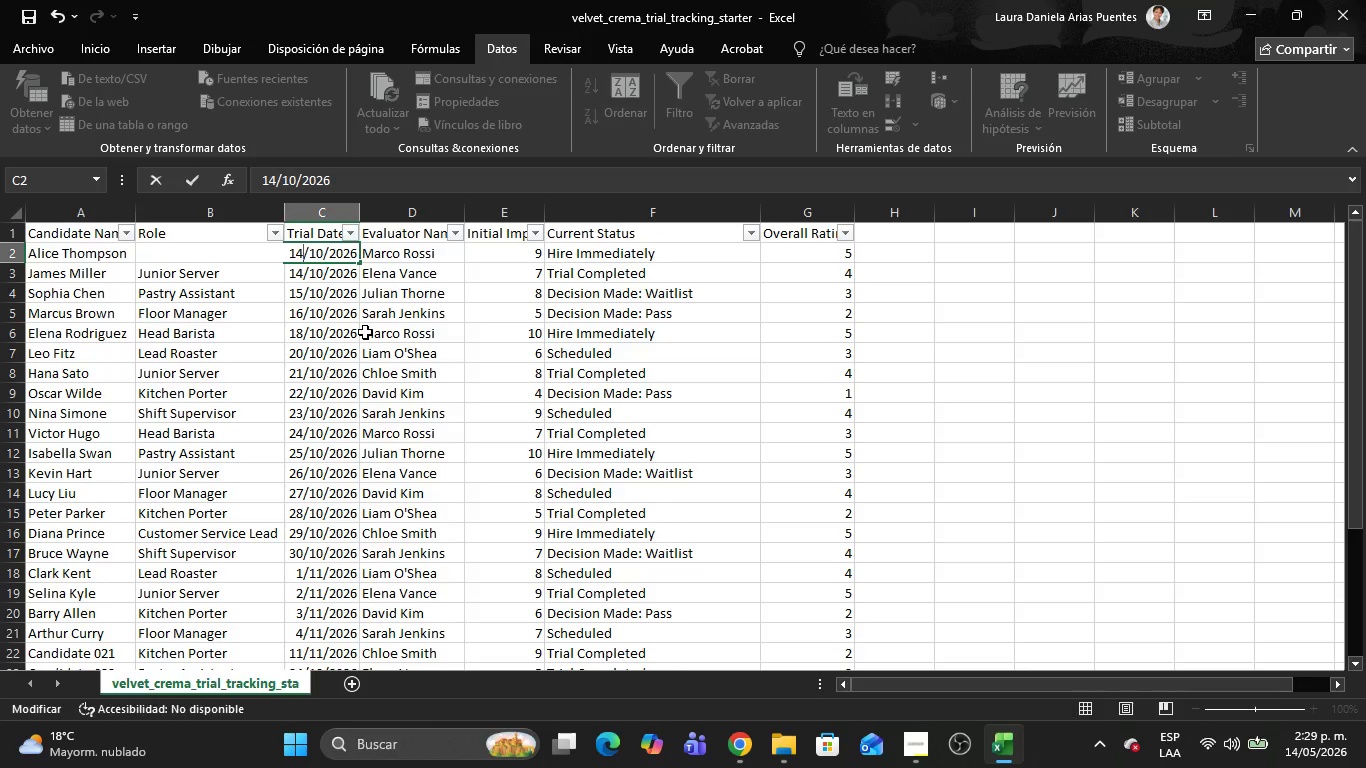 
key(ArrowRight)
 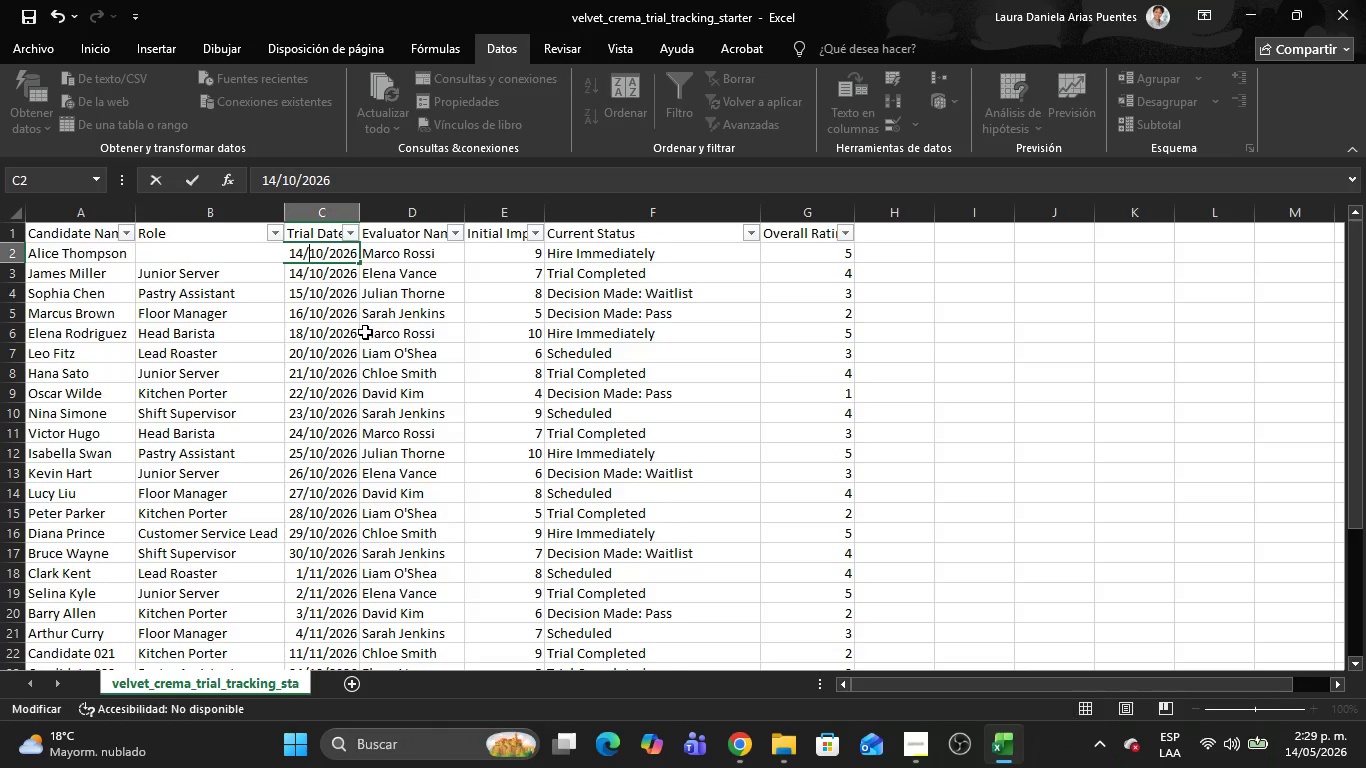 
key(ArrowRight)
 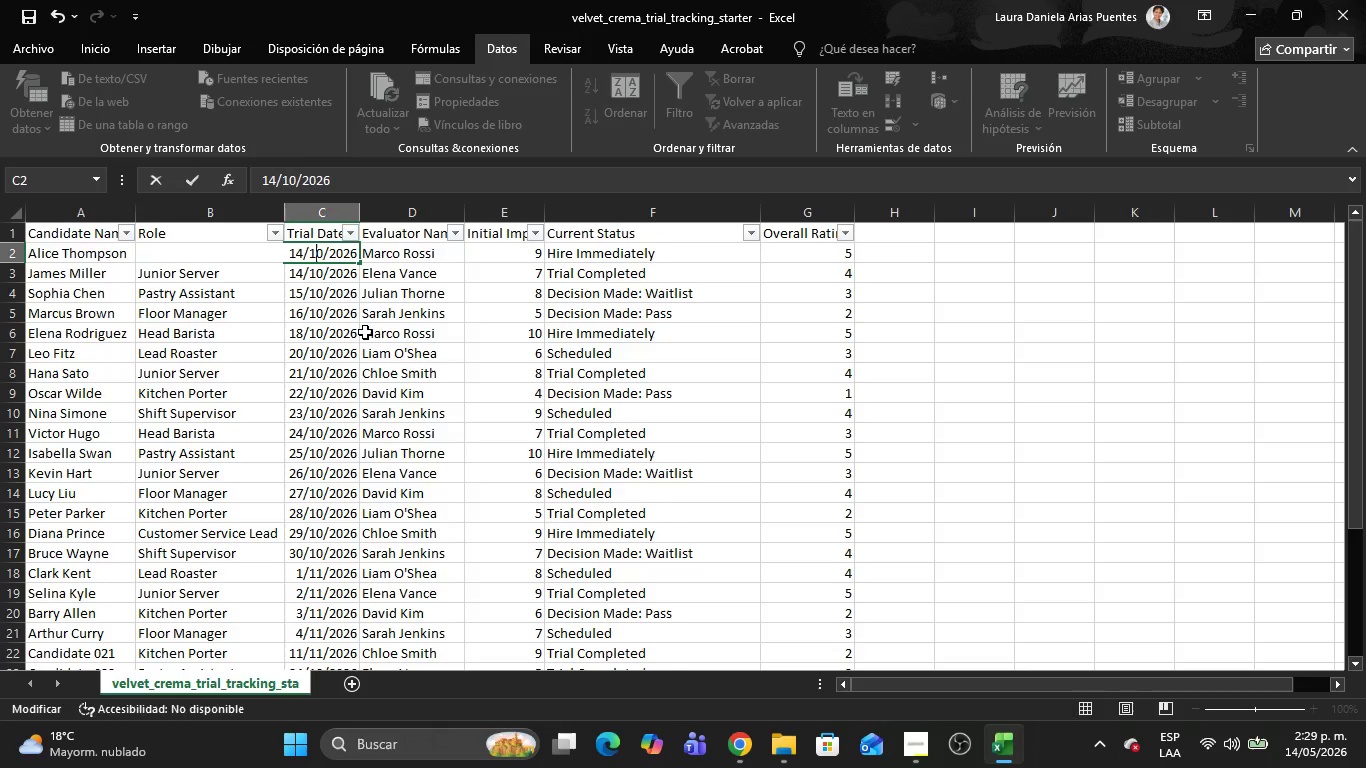 
key(Backspace)
 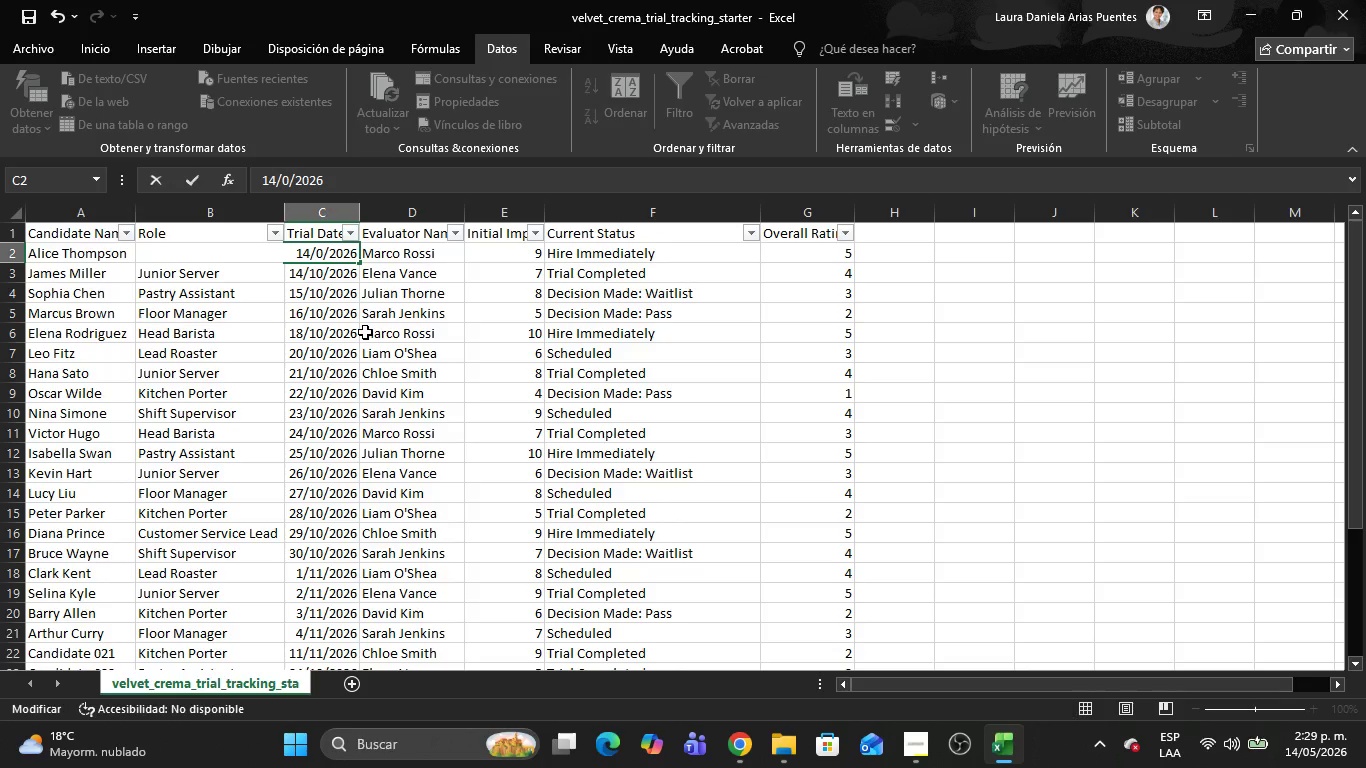 
key(ArrowRight)
 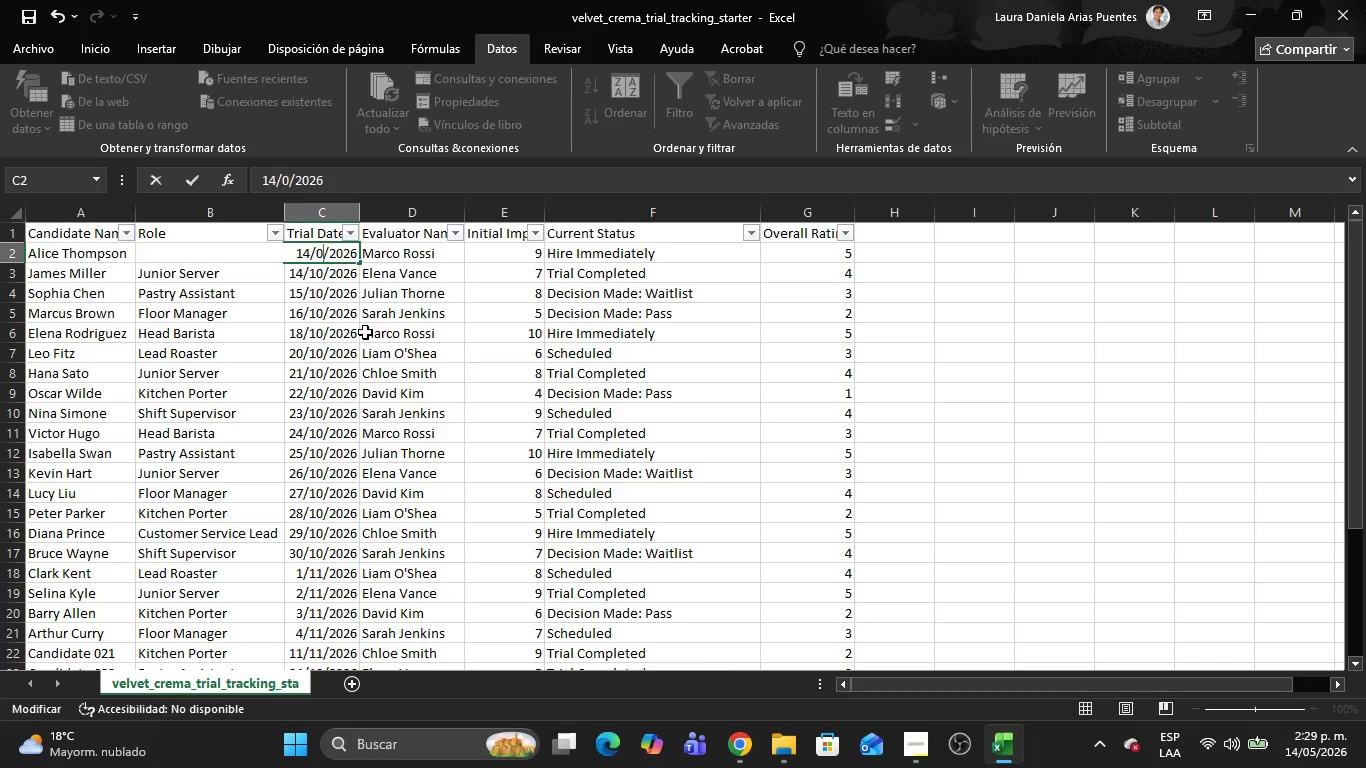 
key(5)
 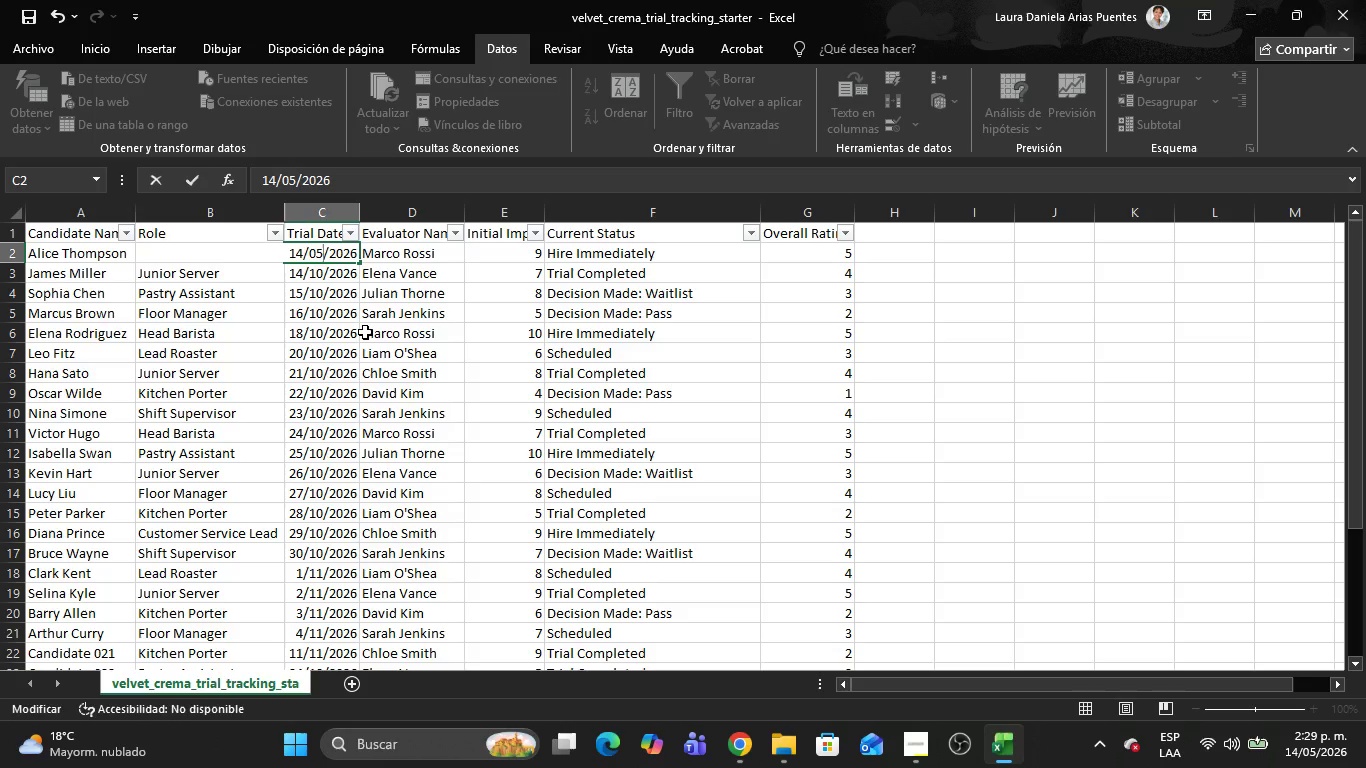 
key(Enter)
 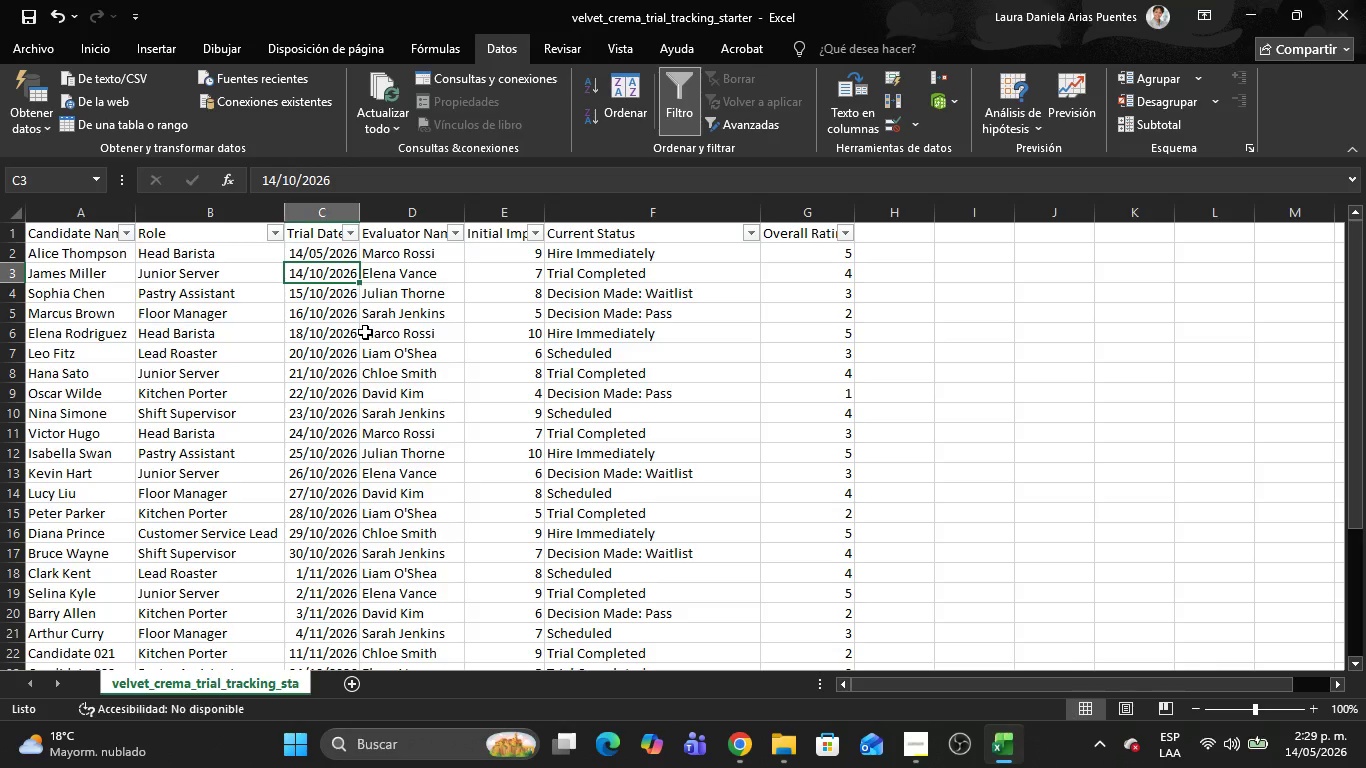 
key(ArrowDown)
 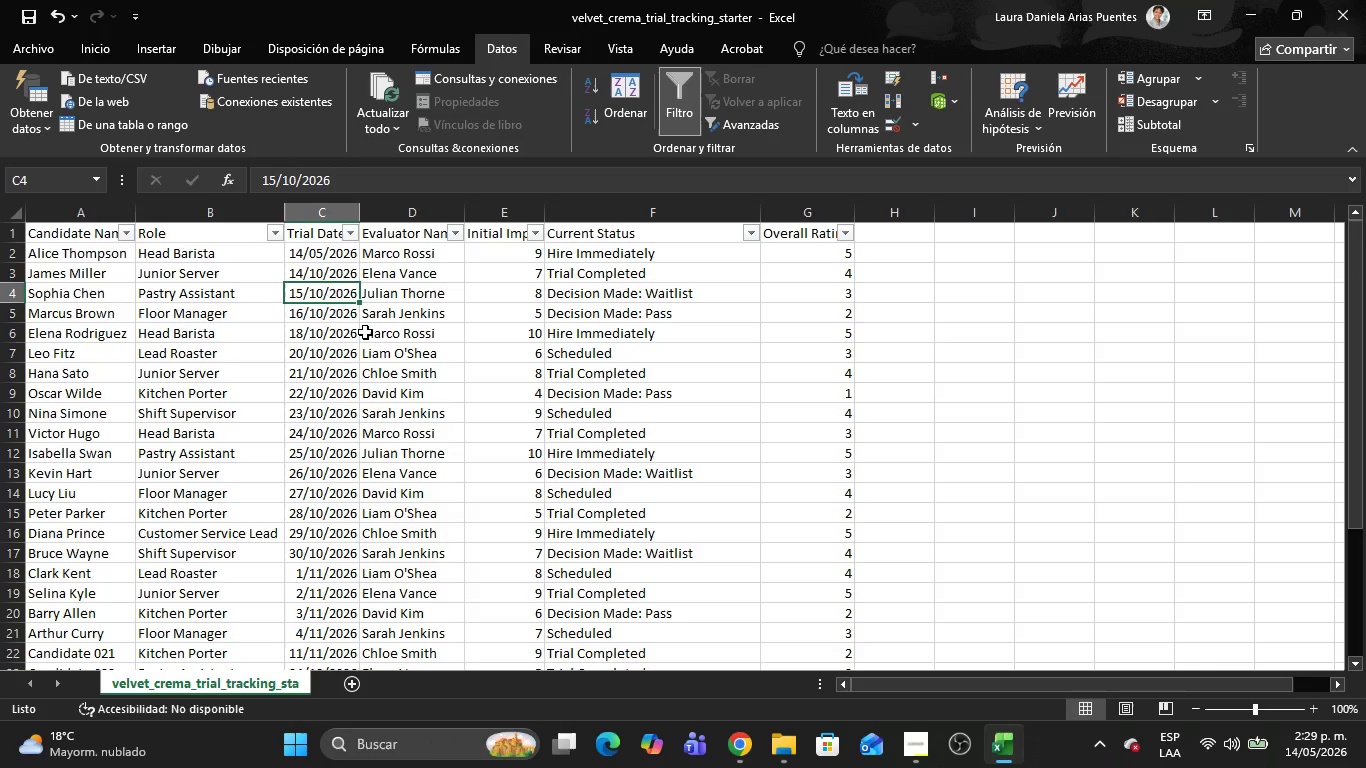 
key(ArrowDown)
 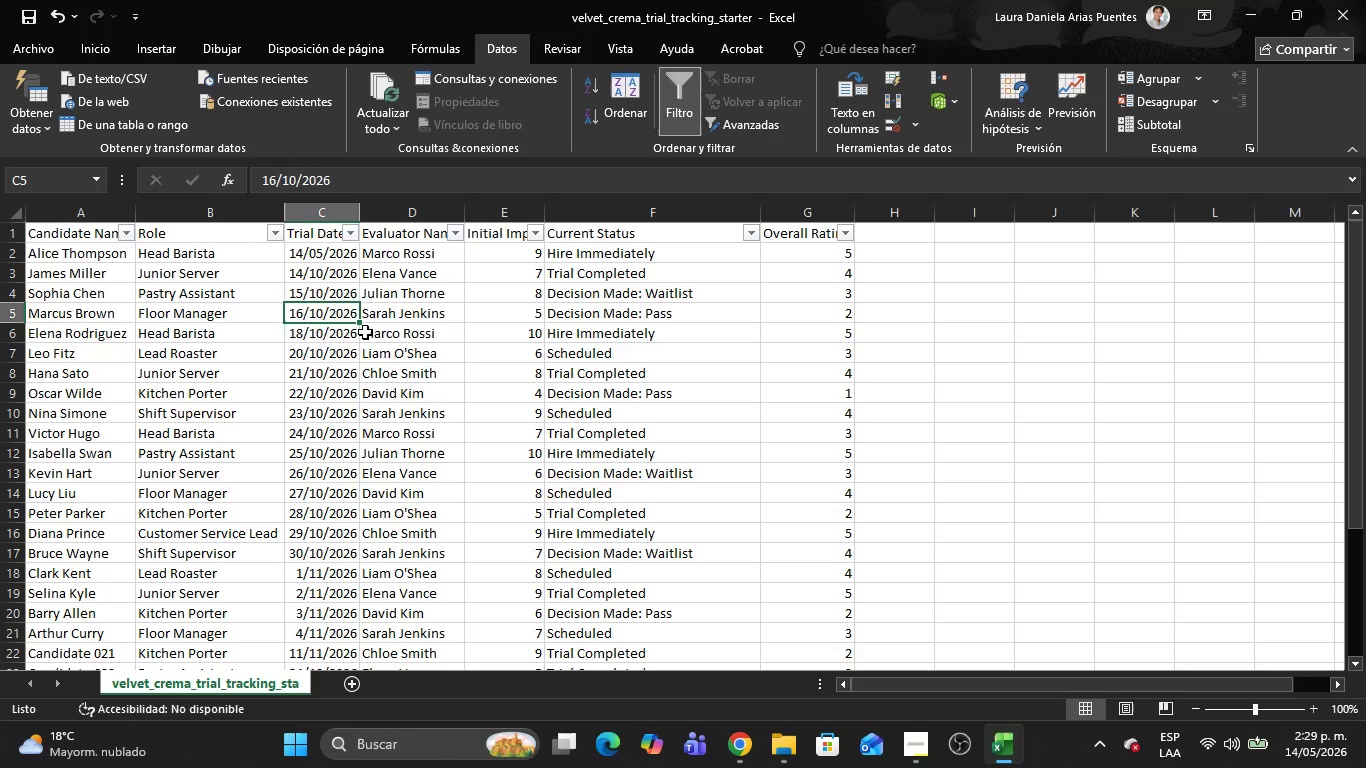 
key(ArrowDown)
 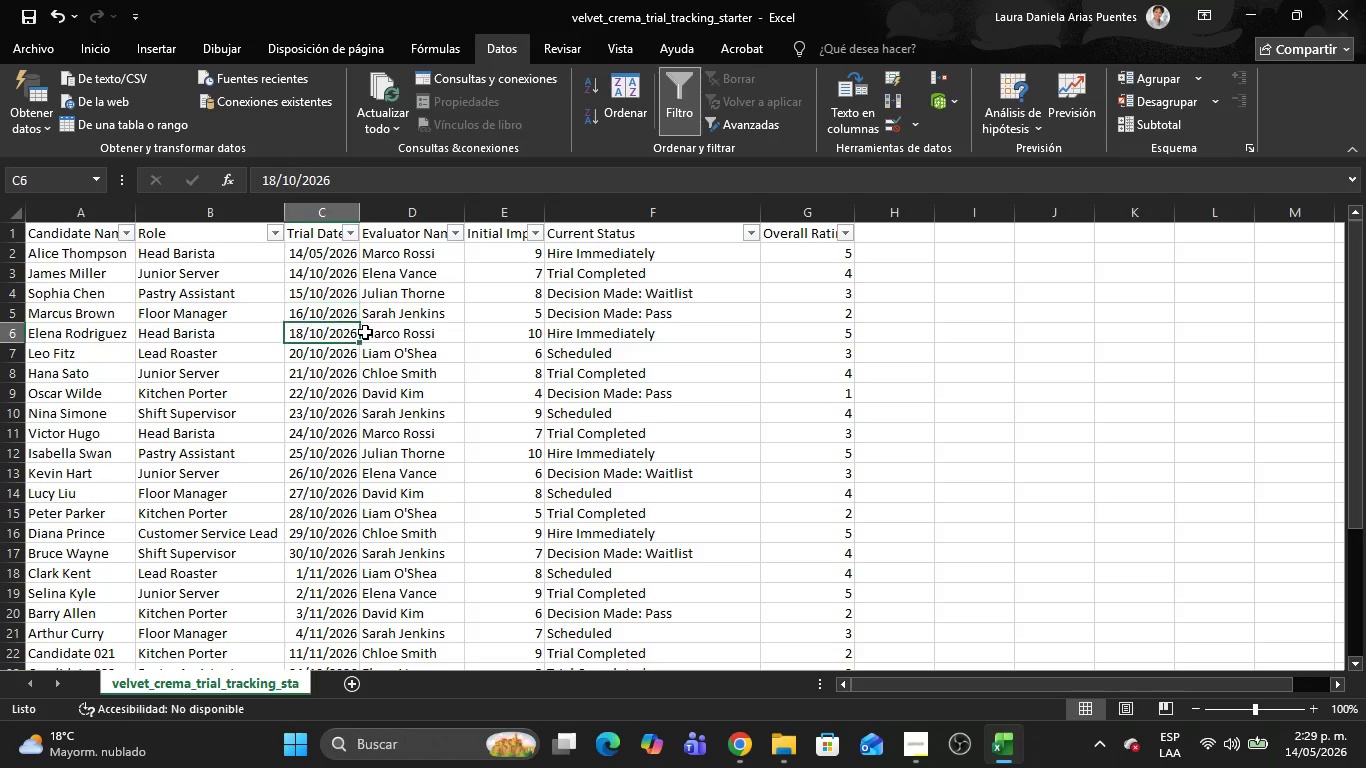 
key(ArrowDown)
 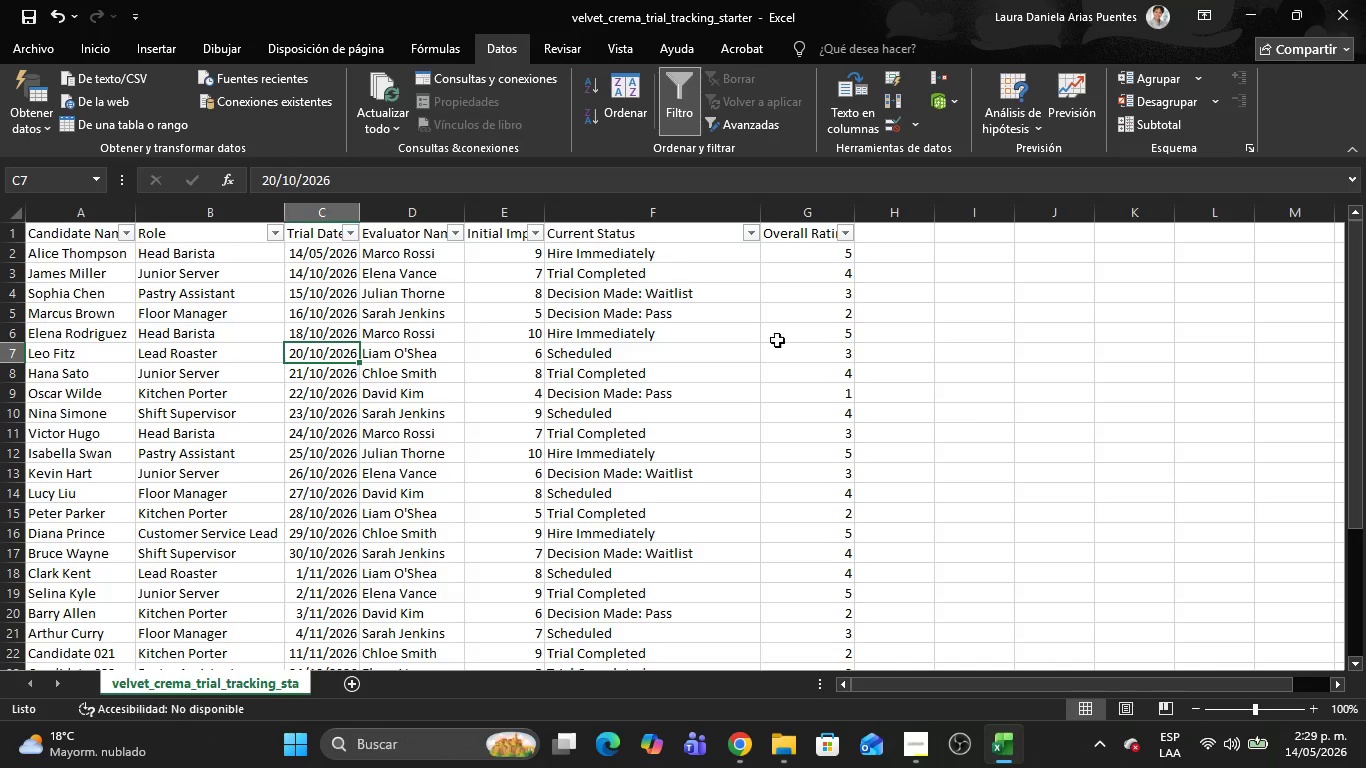 
left_click([1045, 469])
 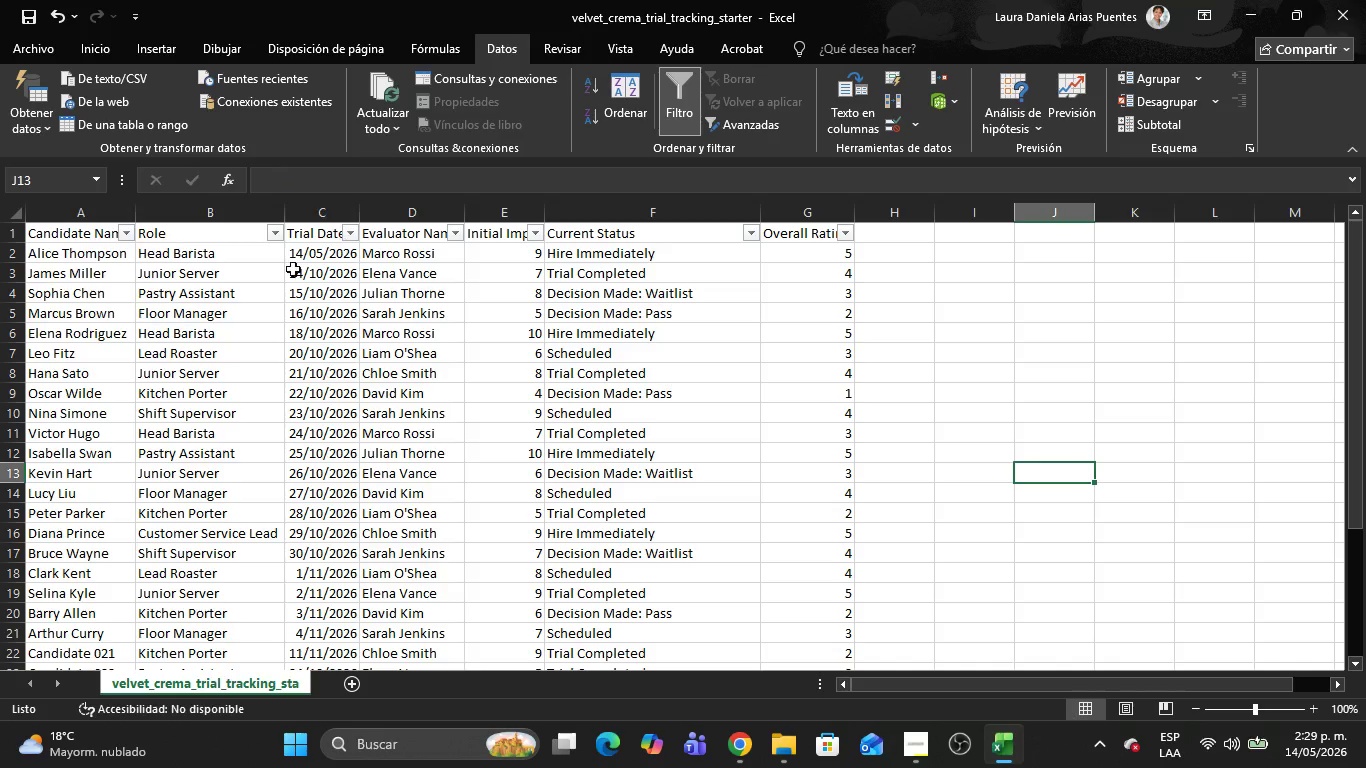 
left_click([292, 269])
 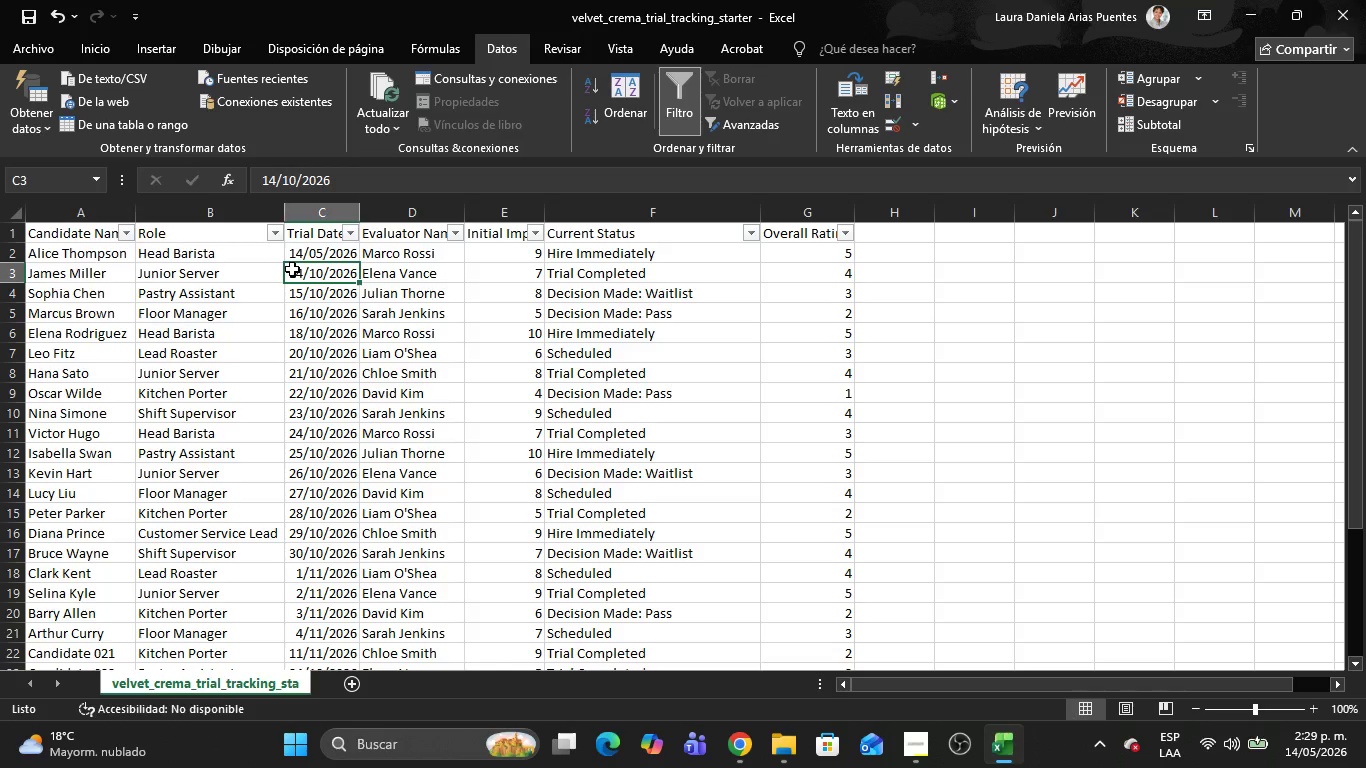 
wait(12.38)
 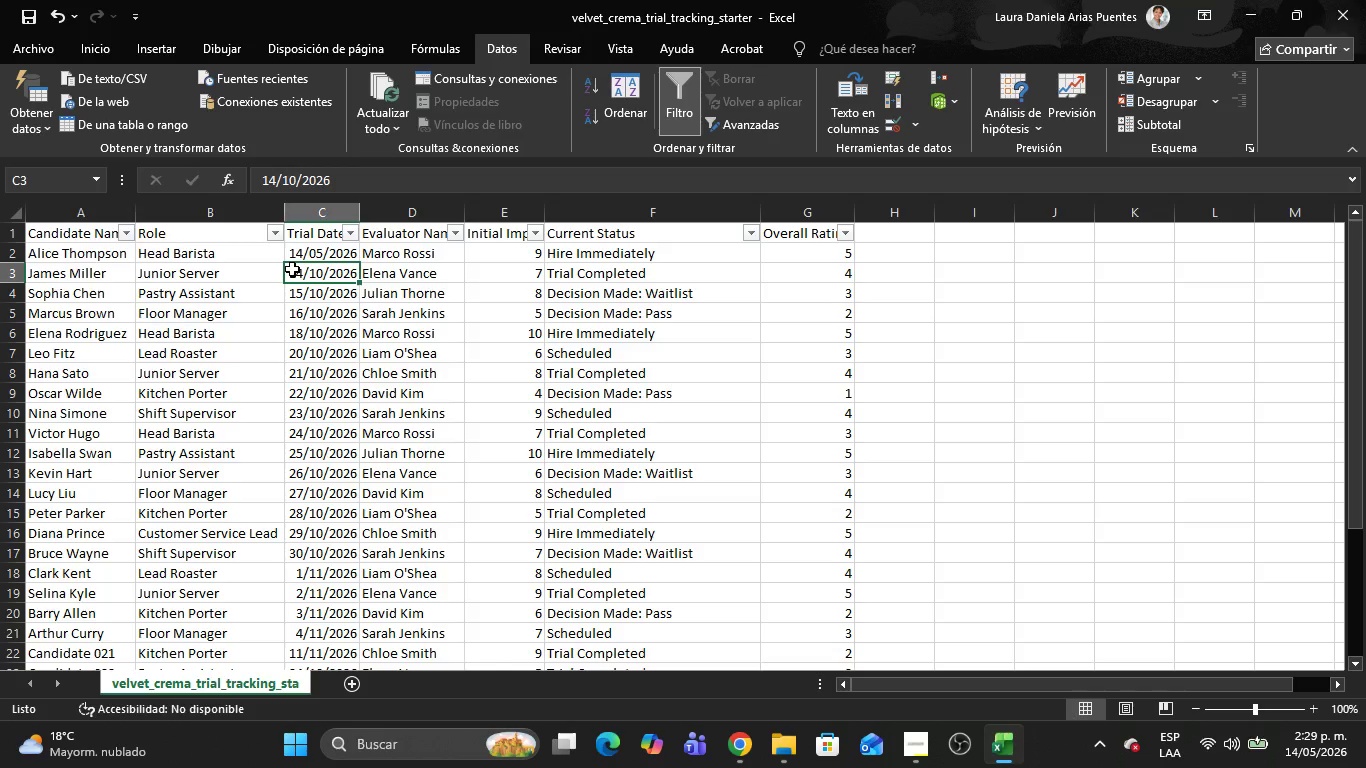 
key(ArrowUp)
 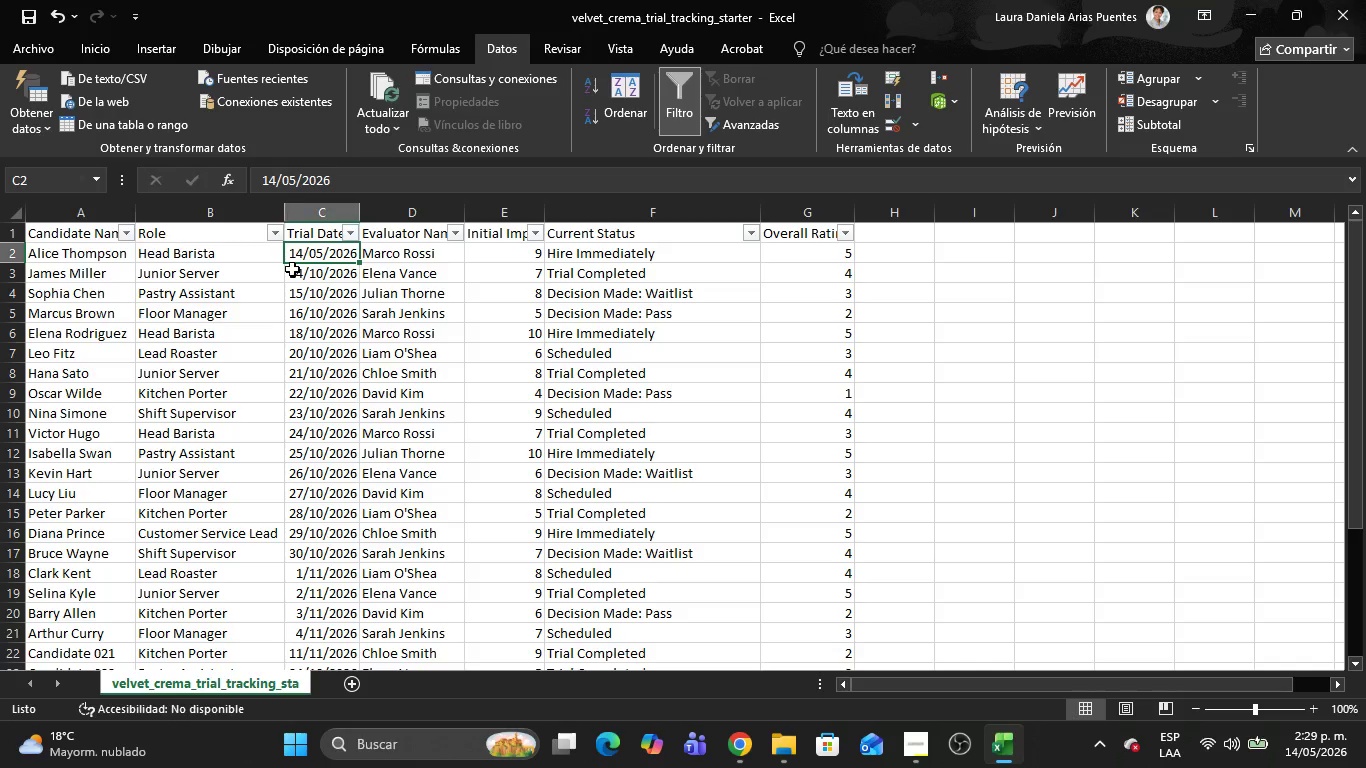 
key(ArrowLeft)
 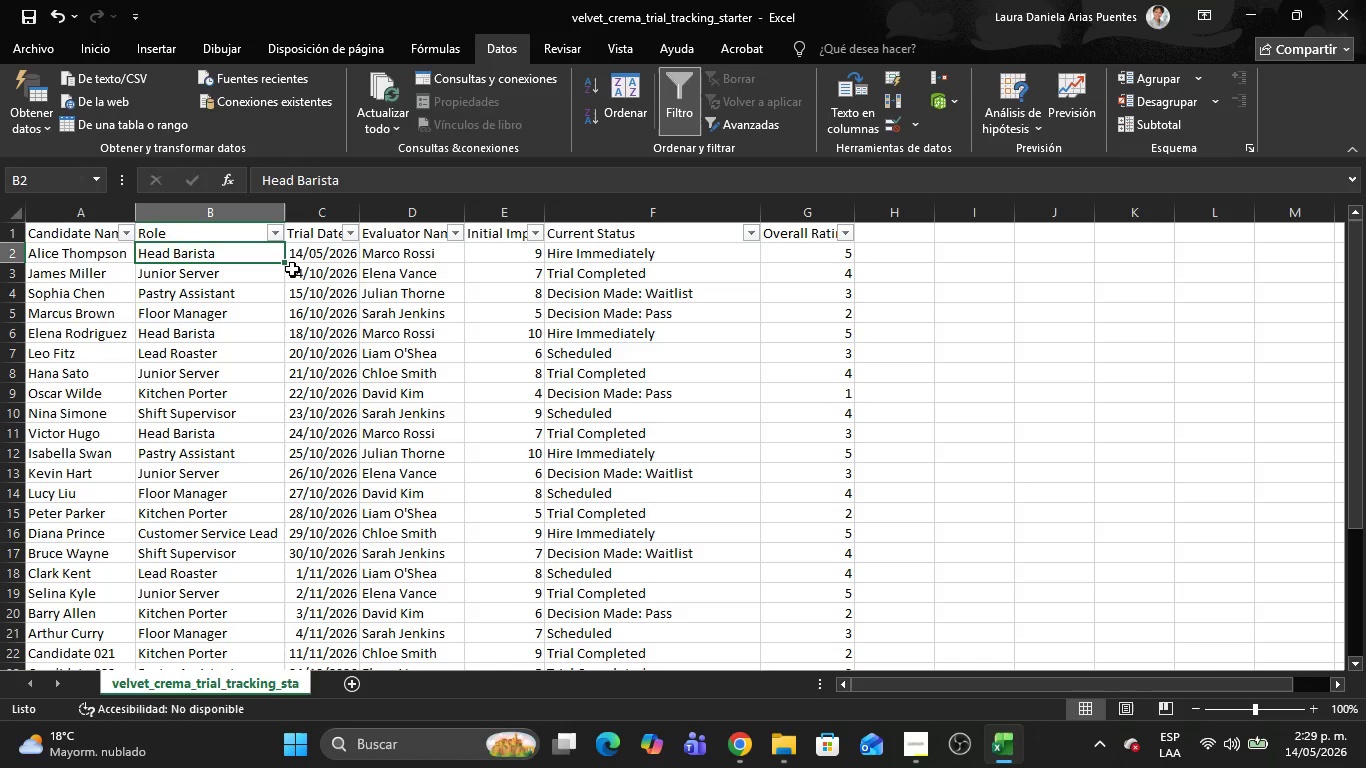 
key(ArrowDown)
 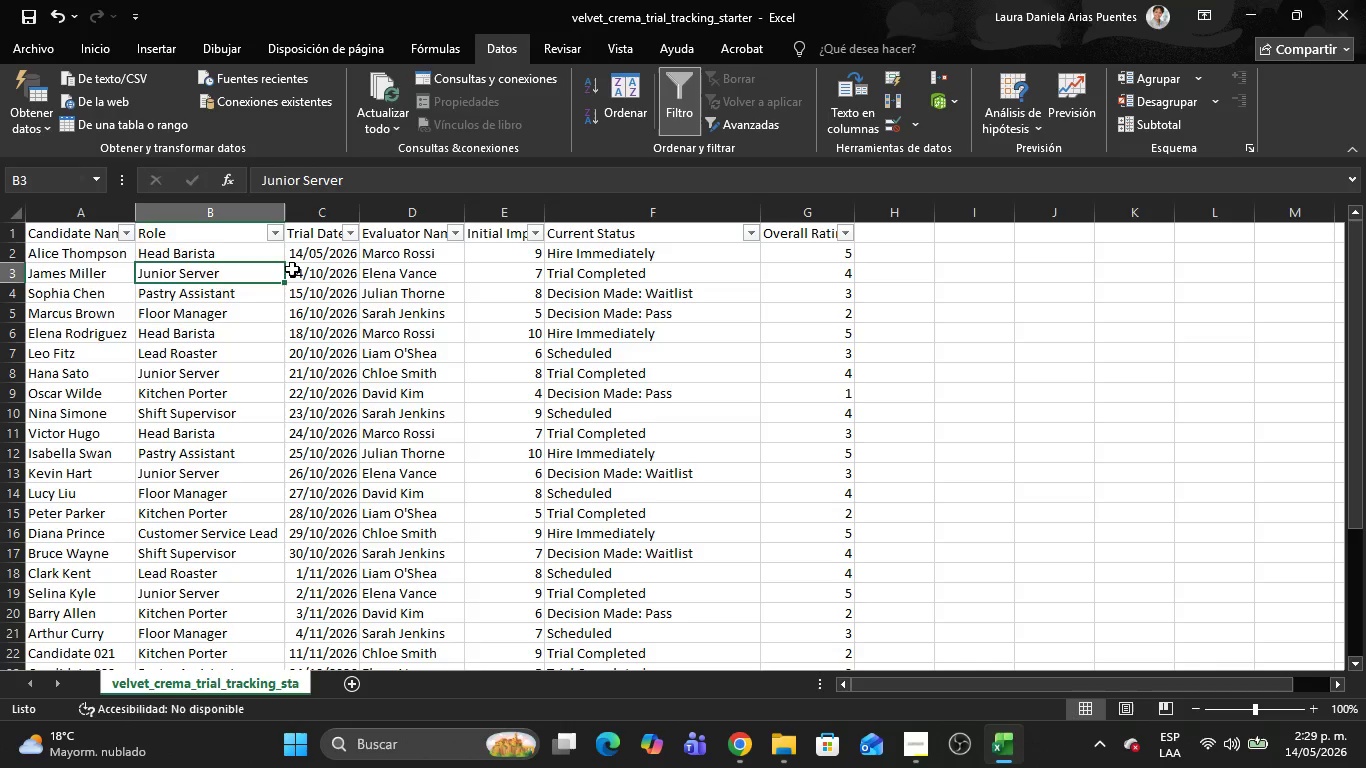 
key(ArrowDown)
 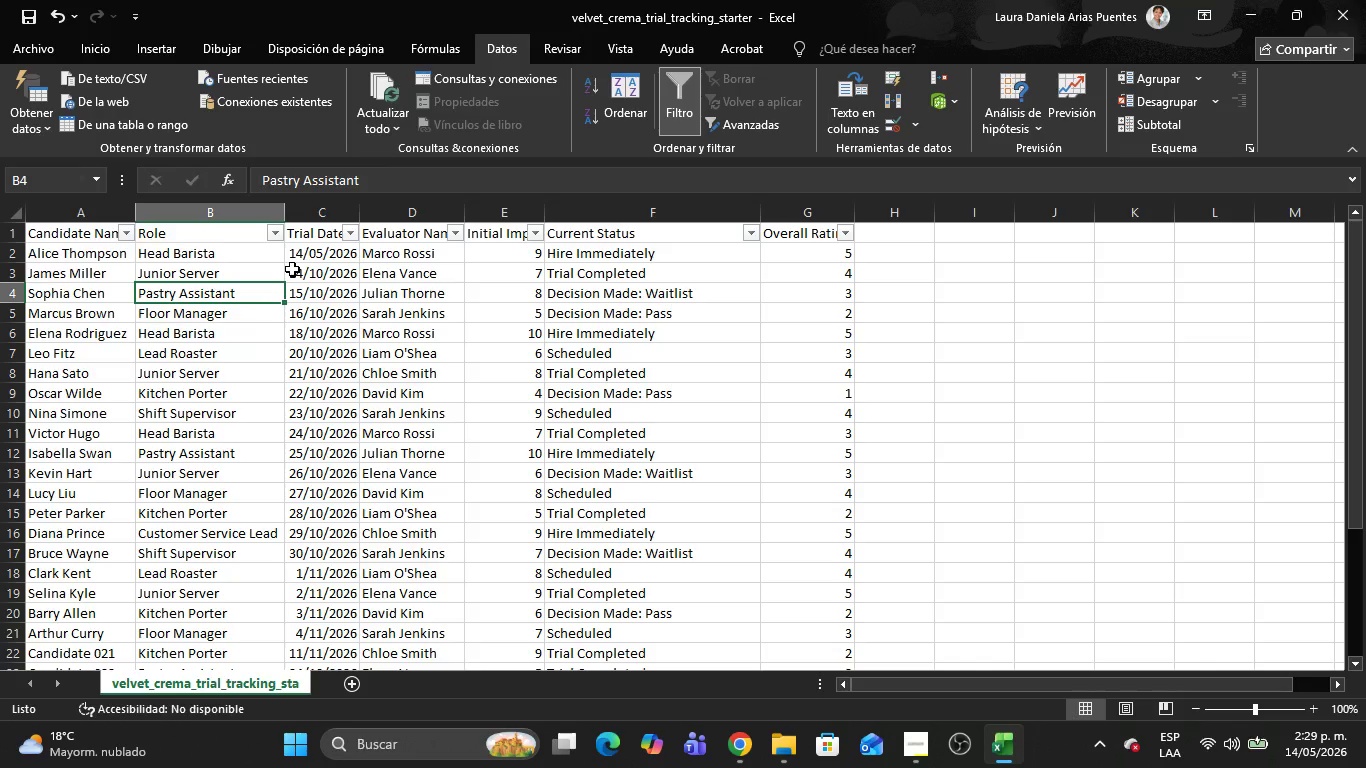 
key(ArrowDown)
 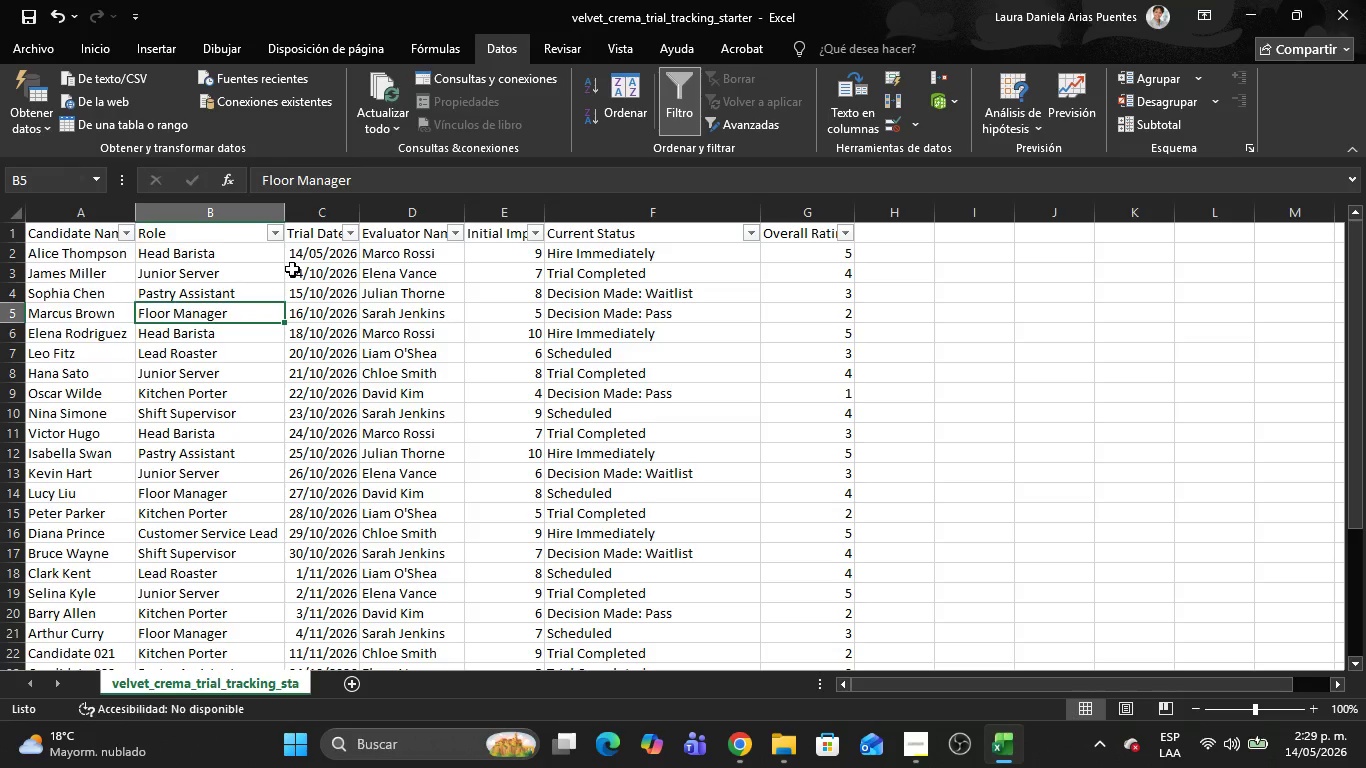 
key(ArrowDown)
 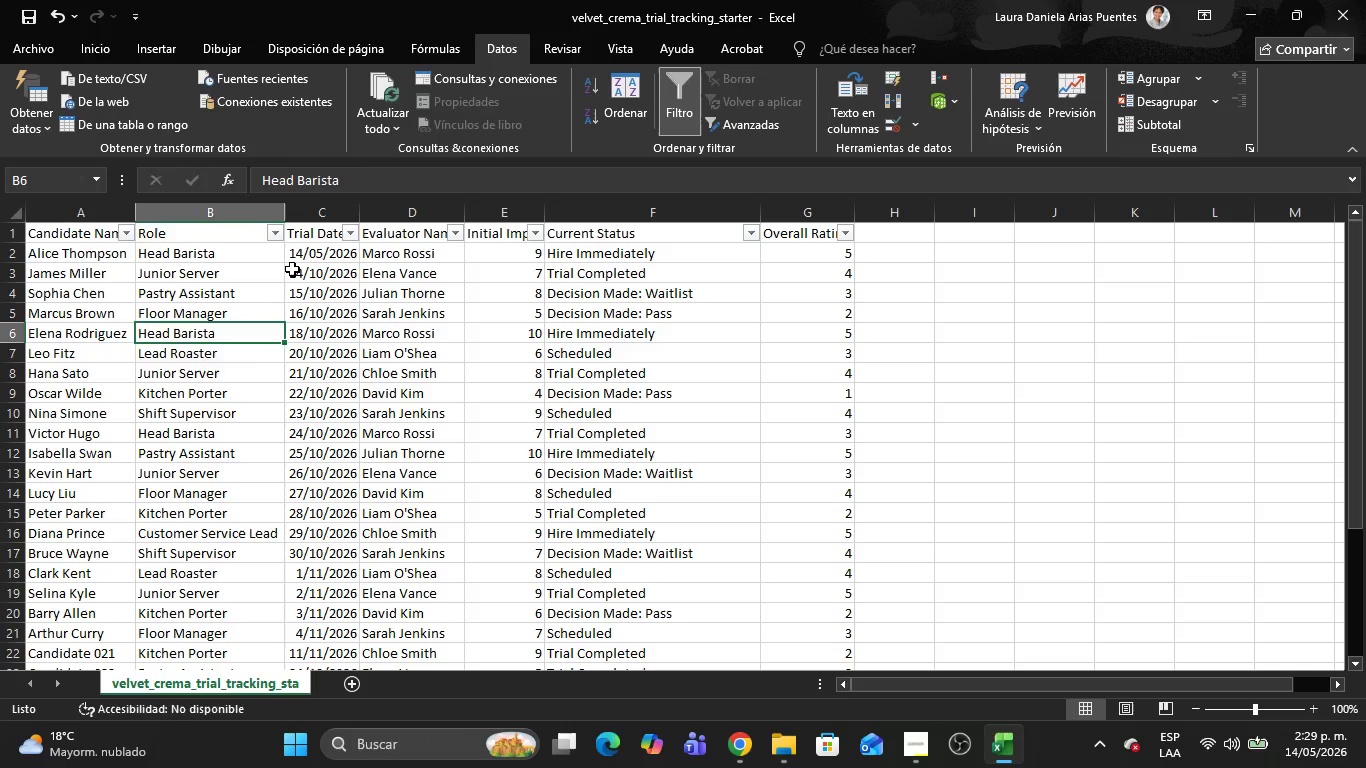 
key(ArrowDown)
 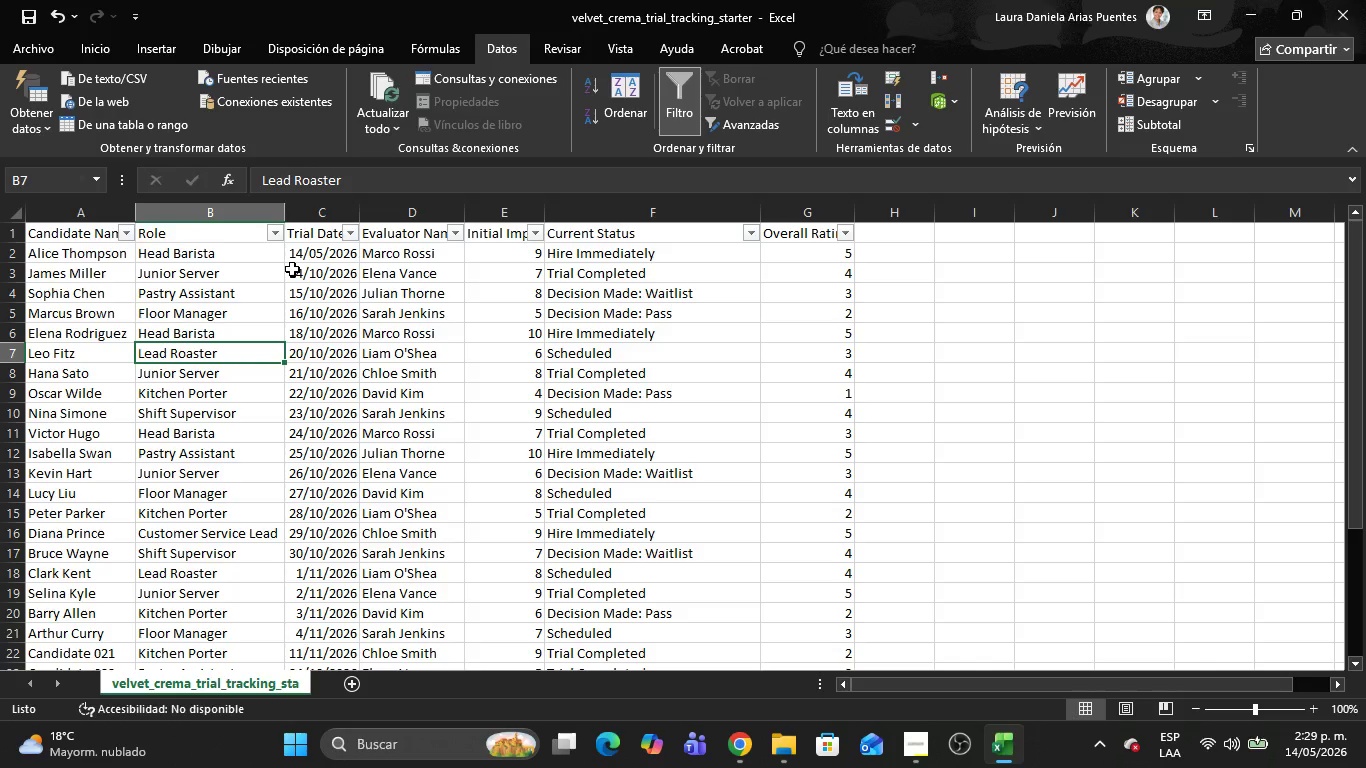 
key(ArrowUp)
 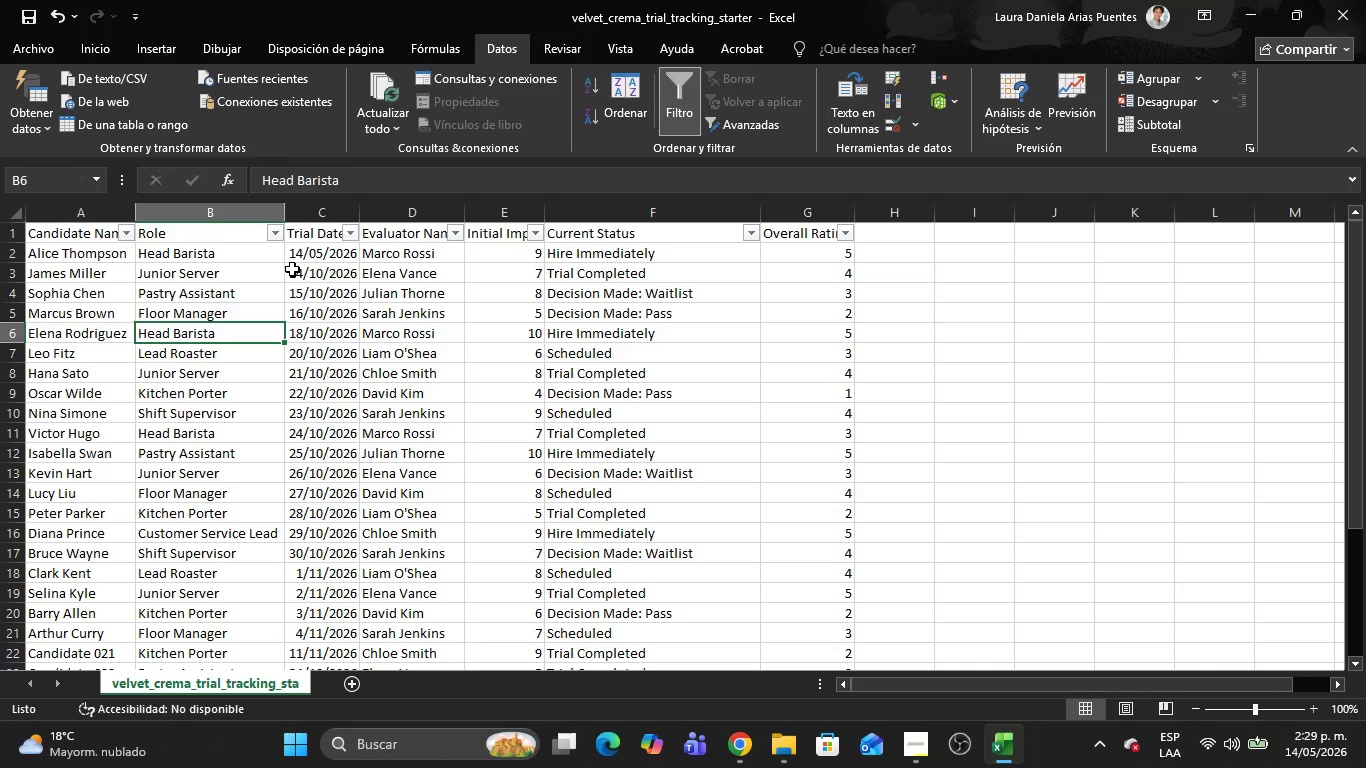 
key(ArrowUp)
 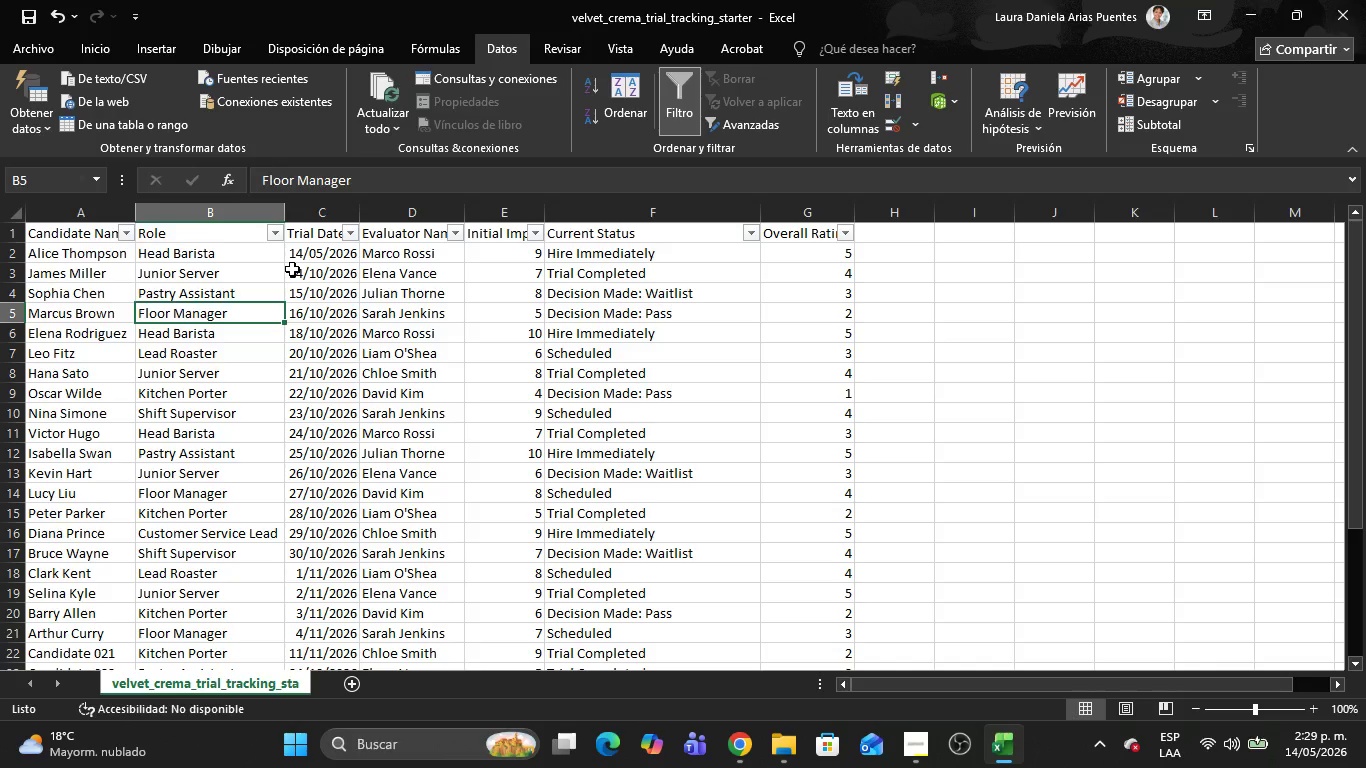 
key(ArrowUp)
 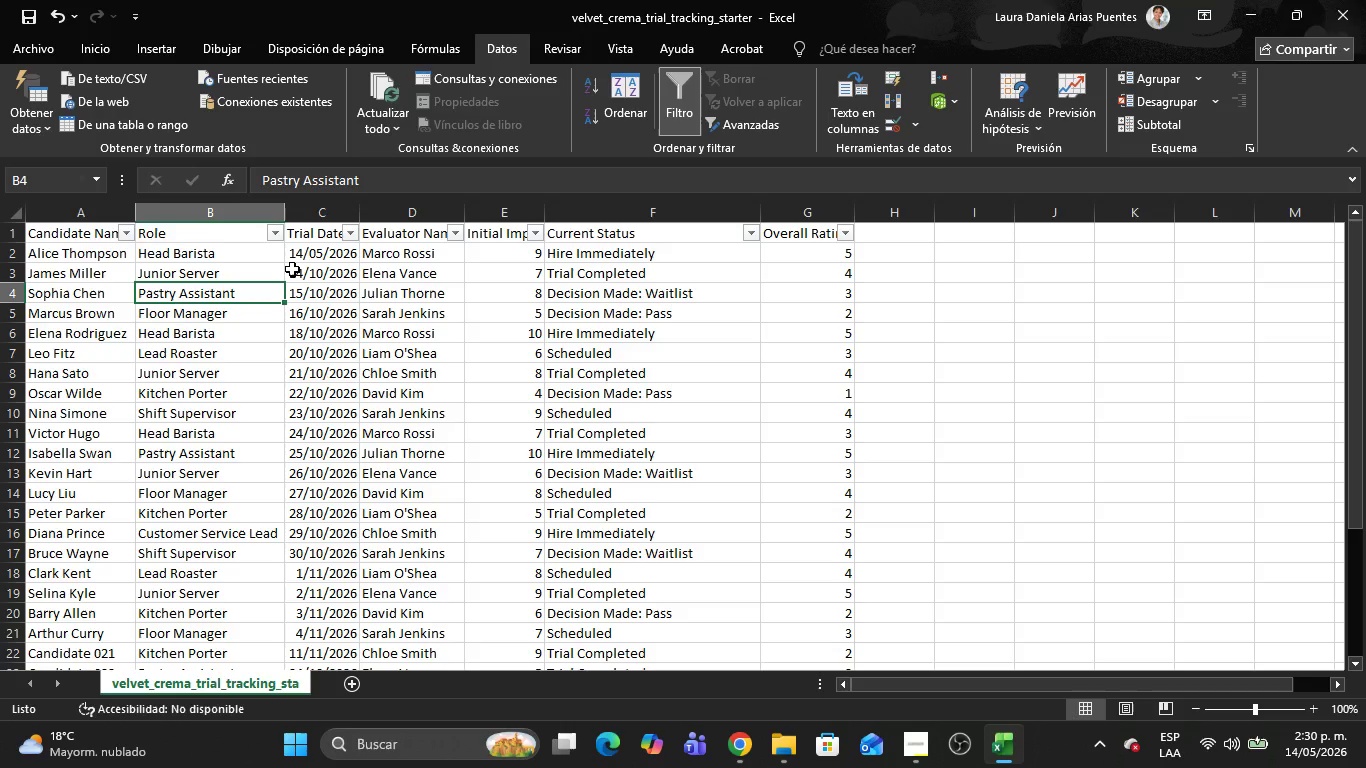 
wait(13.88)
 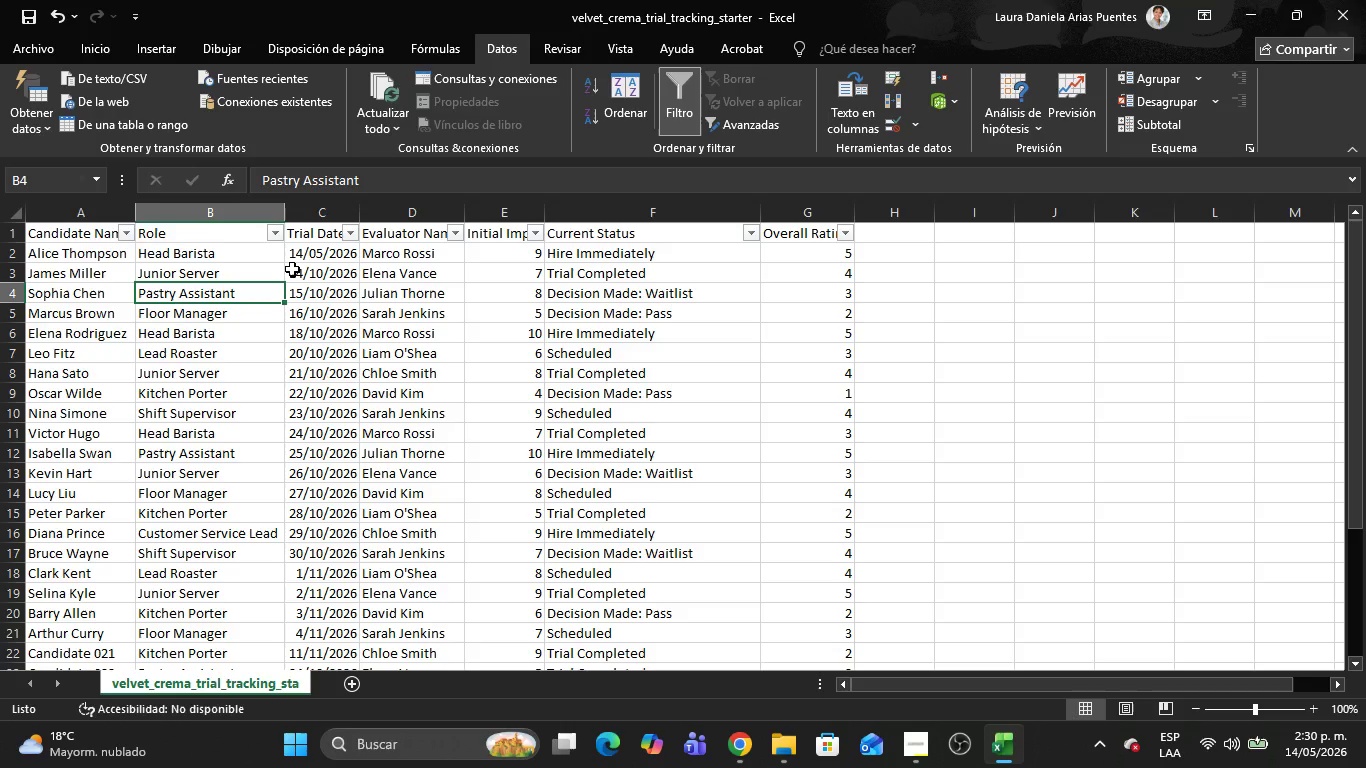 
left_click([829, 223])
 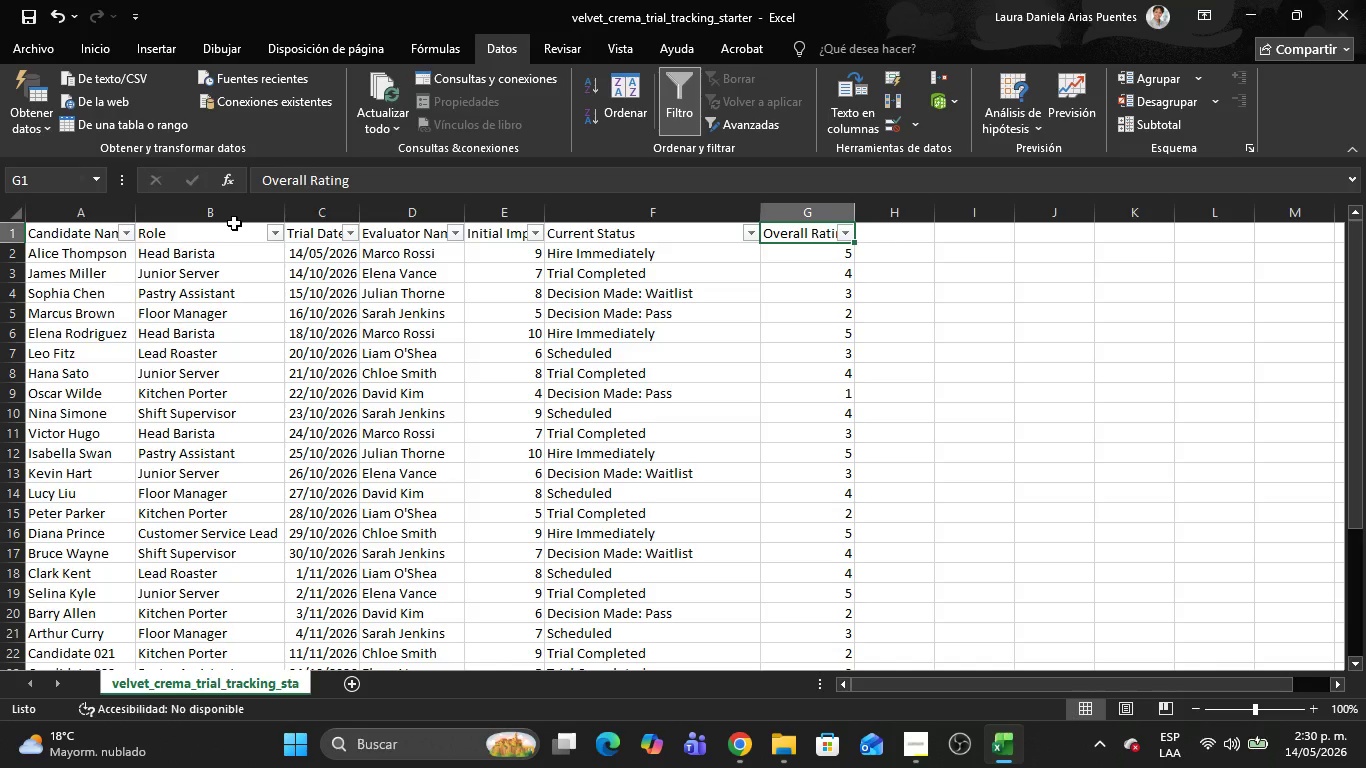 
wait(12.84)
 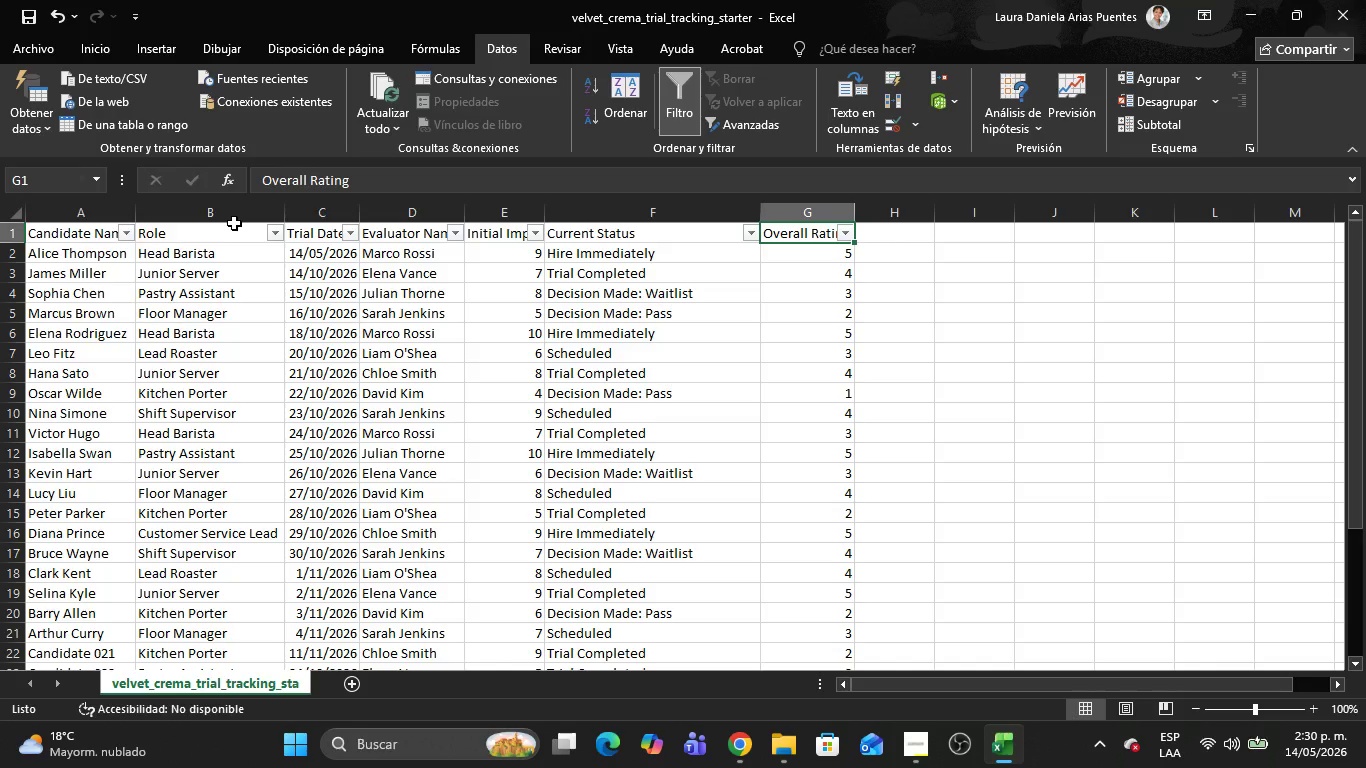 
hold_key(key=ArrowDown, duration=1.51)
 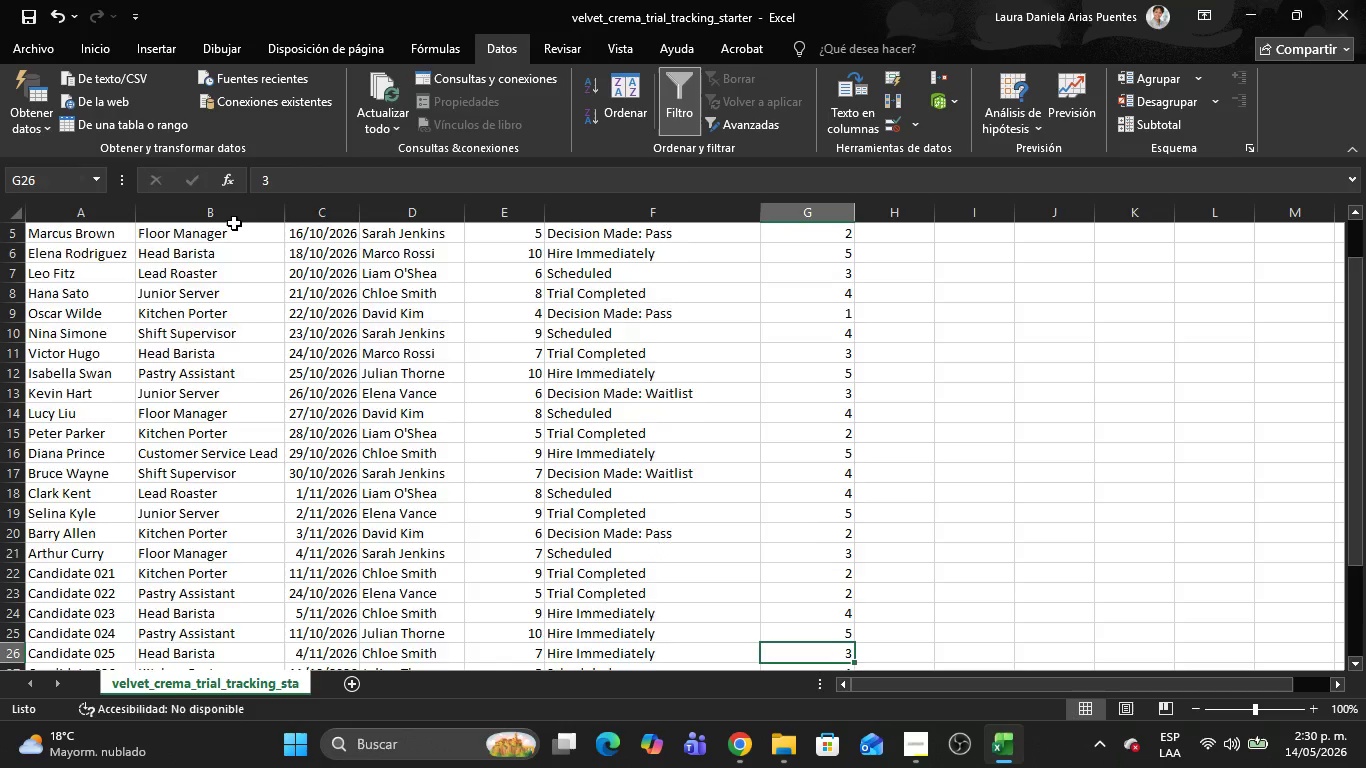 
key(ArrowDown)
 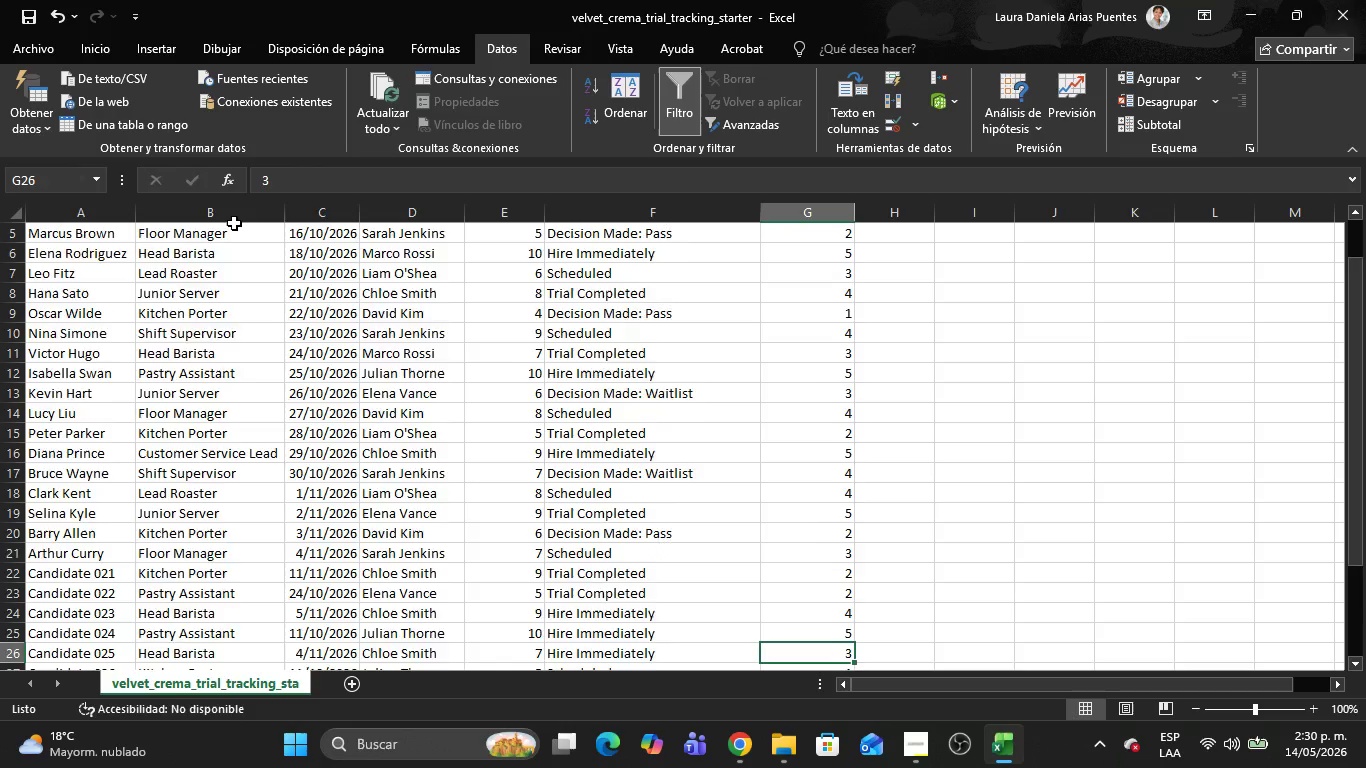 
key(ArrowDown)
 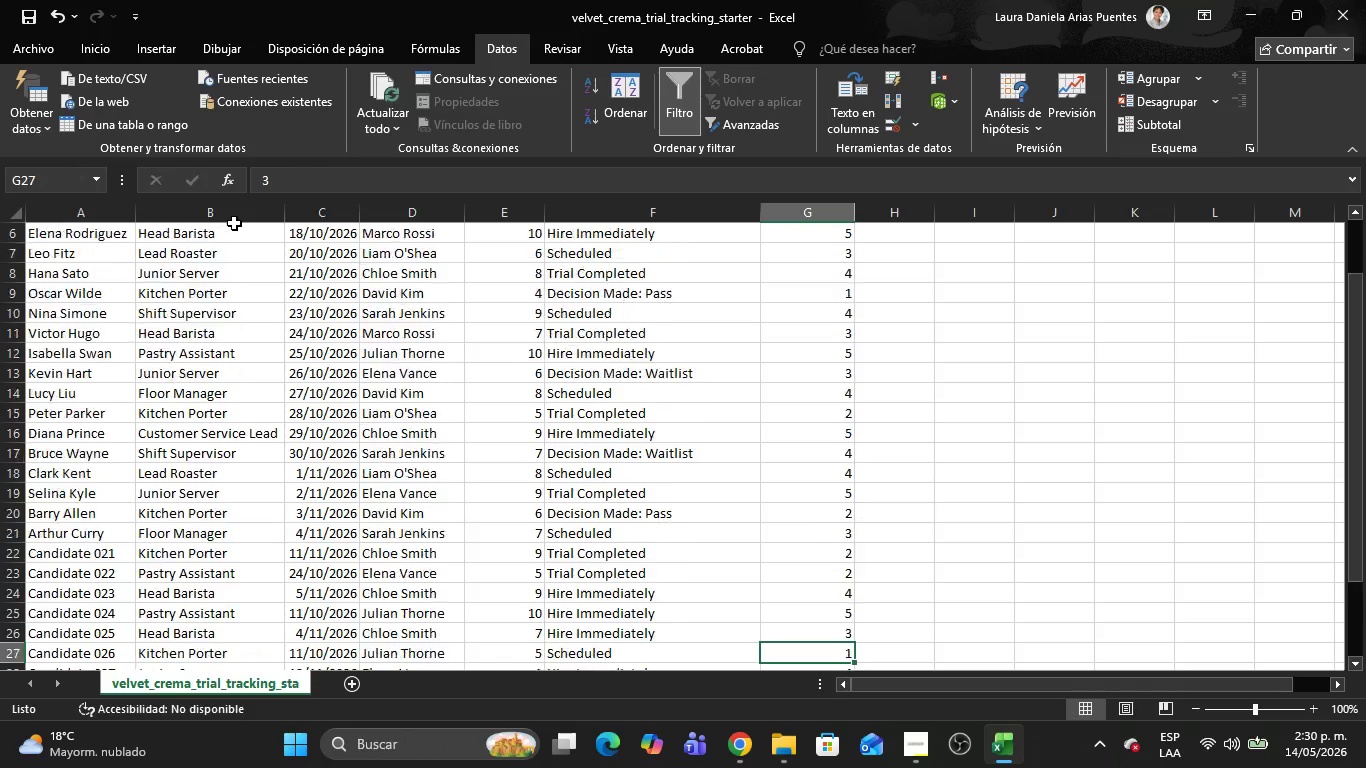 
key(ArrowDown)
 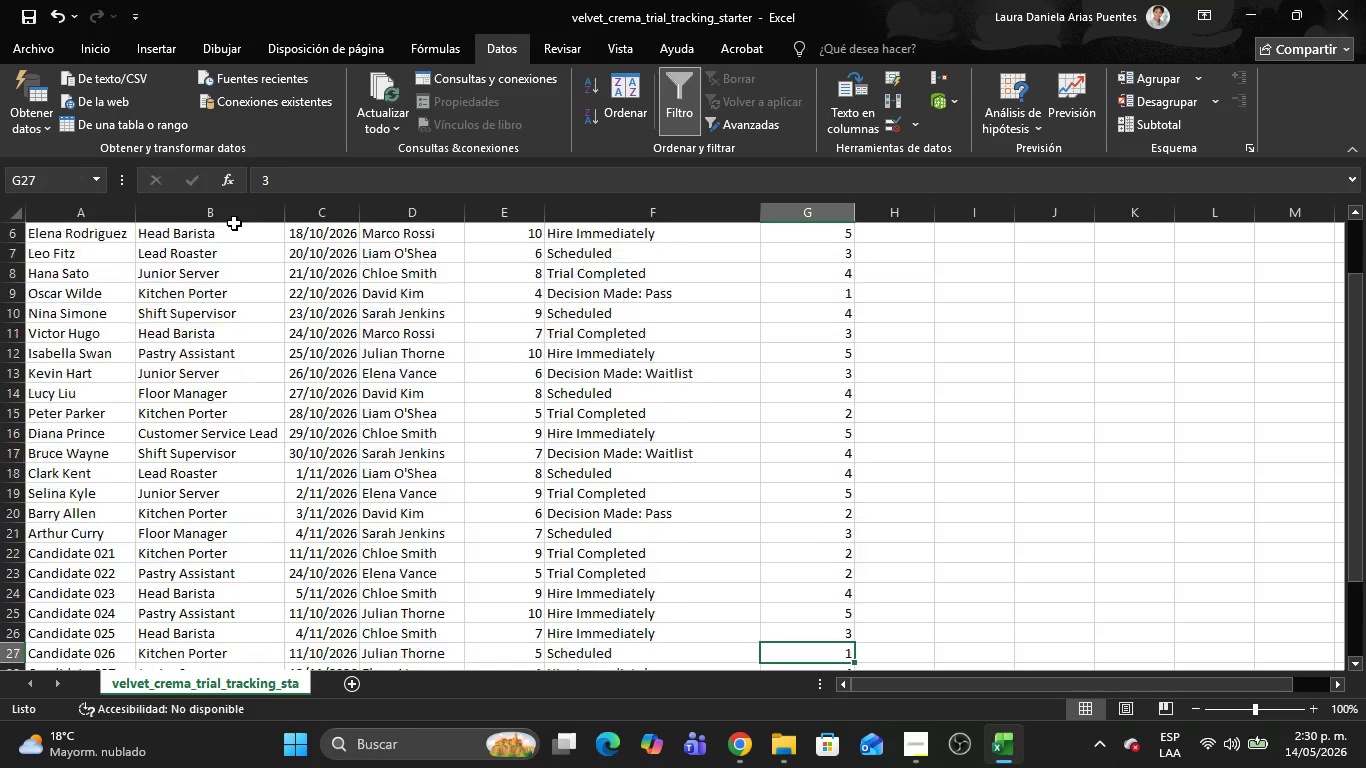 
key(ArrowDown)
 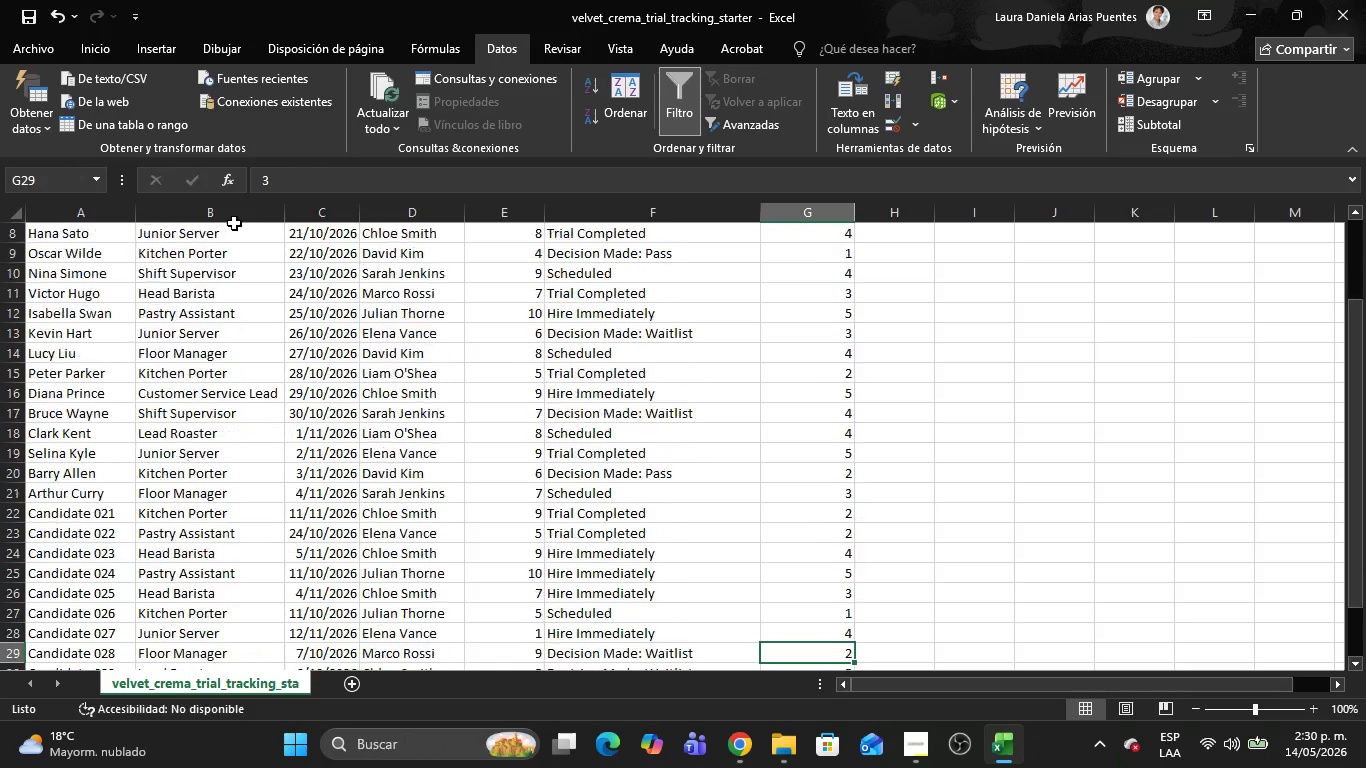 
key(ArrowDown)
 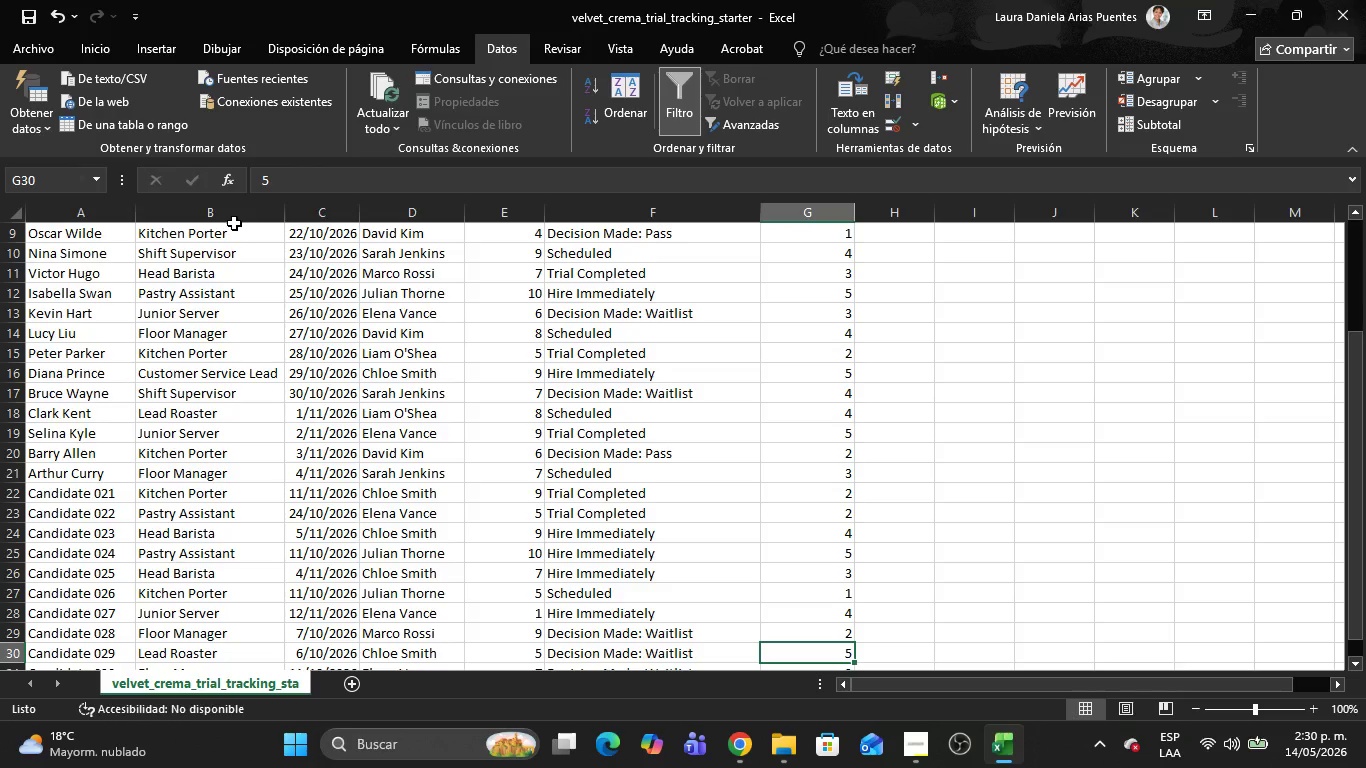 
hold_key(key=ArrowDown, duration=0.95)
 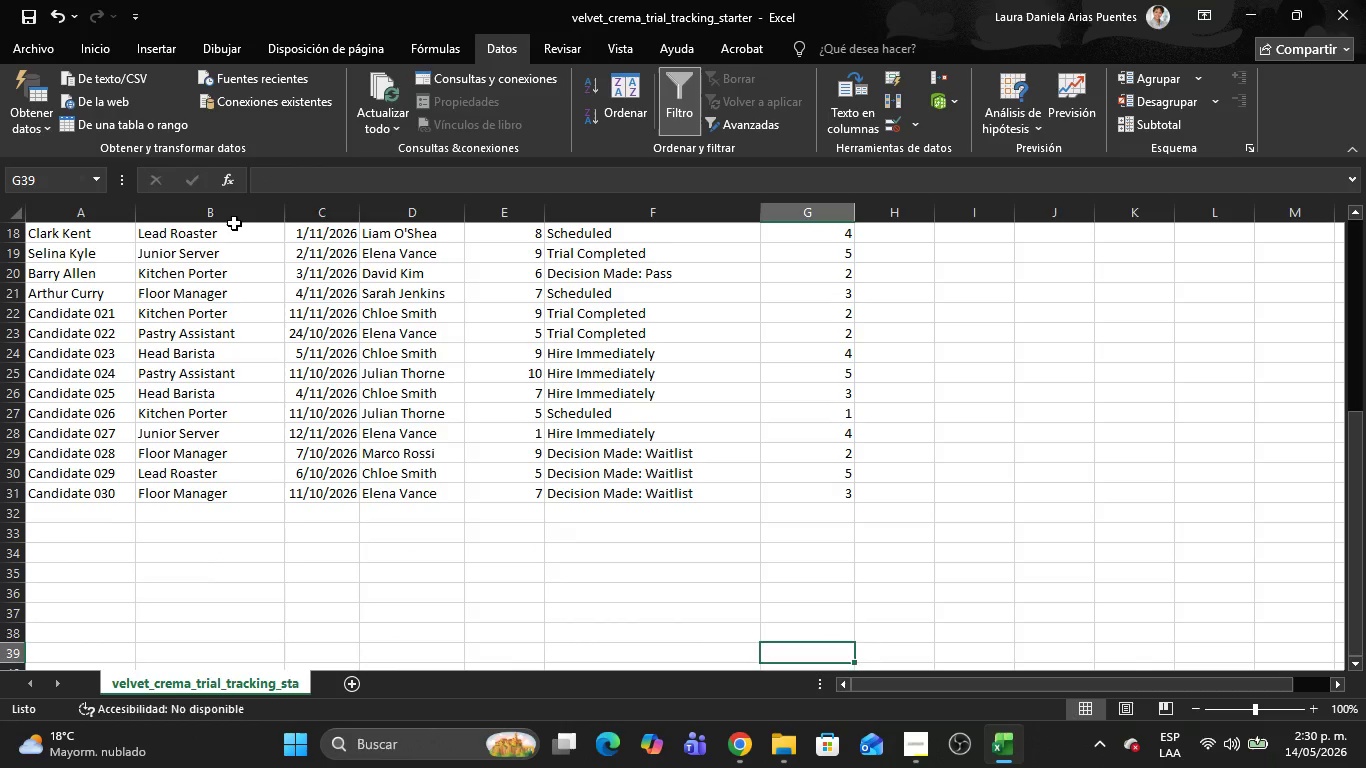 
hold_key(key=ArrowUp, duration=1.5)
 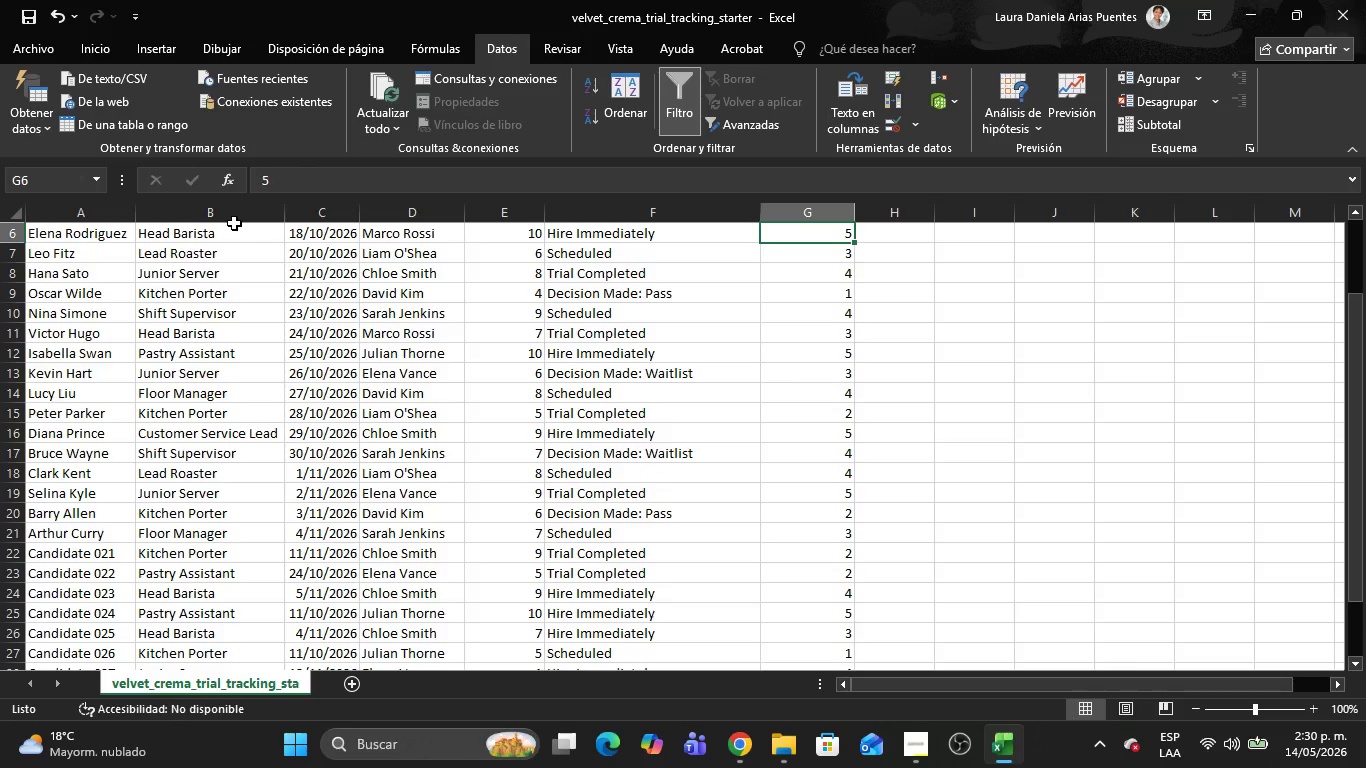 
hold_key(key=ArrowUp, duration=0.39)
 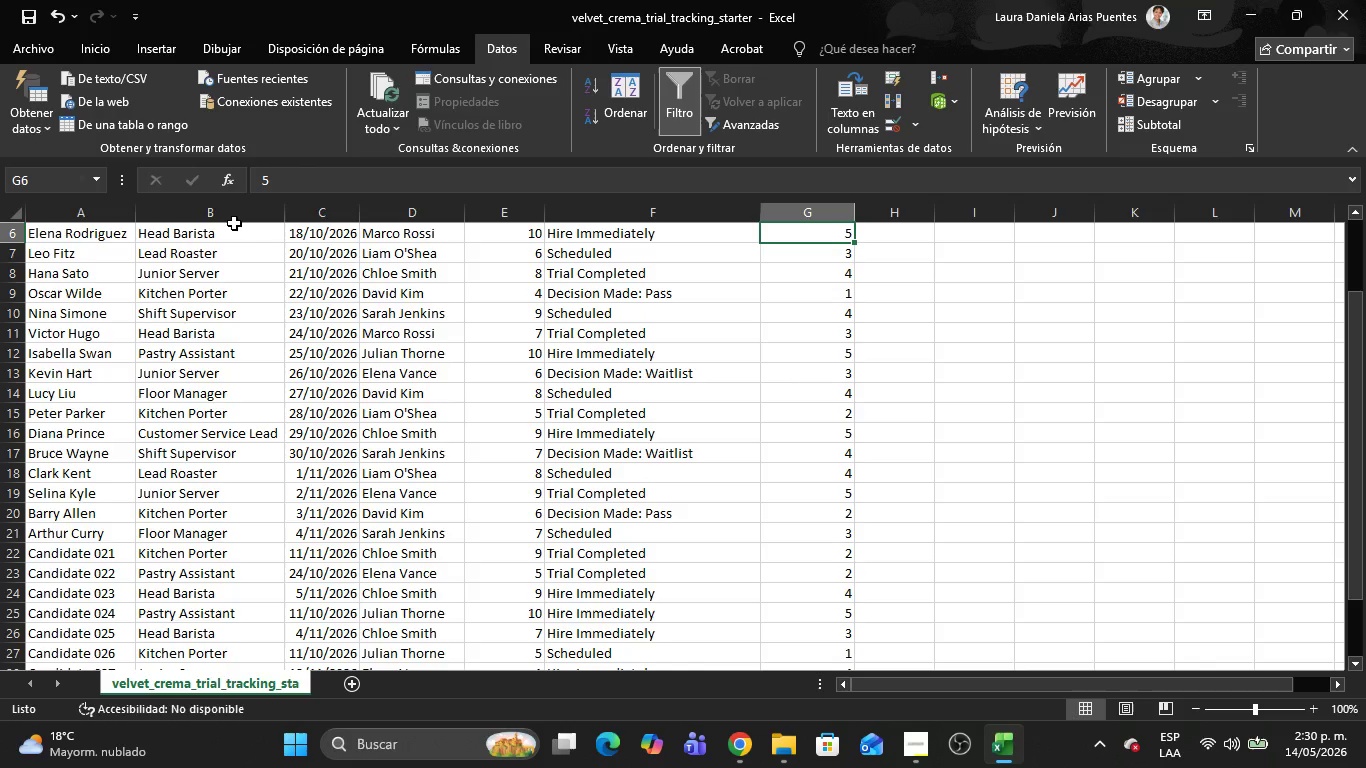 
wait(28.81)
 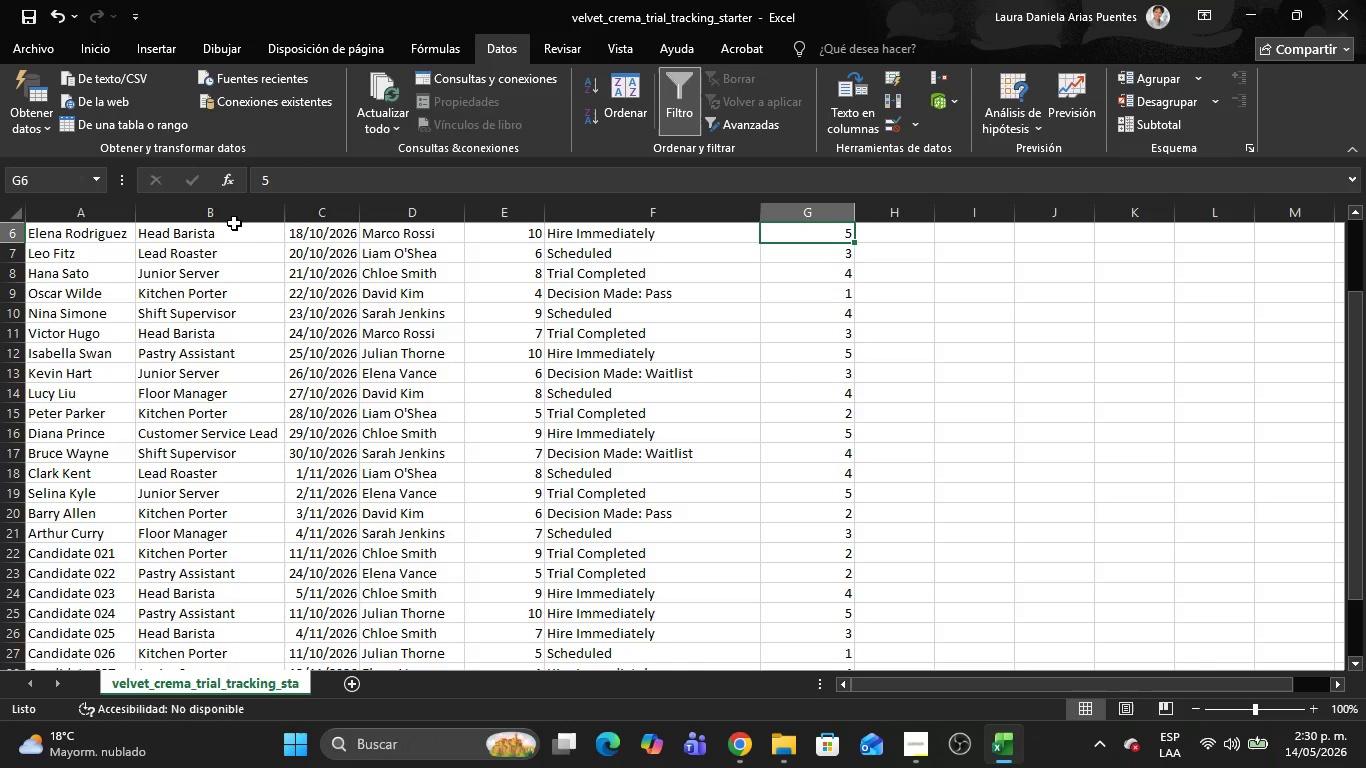 
hold_key(key=ArrowLeft, duration=1.05)
 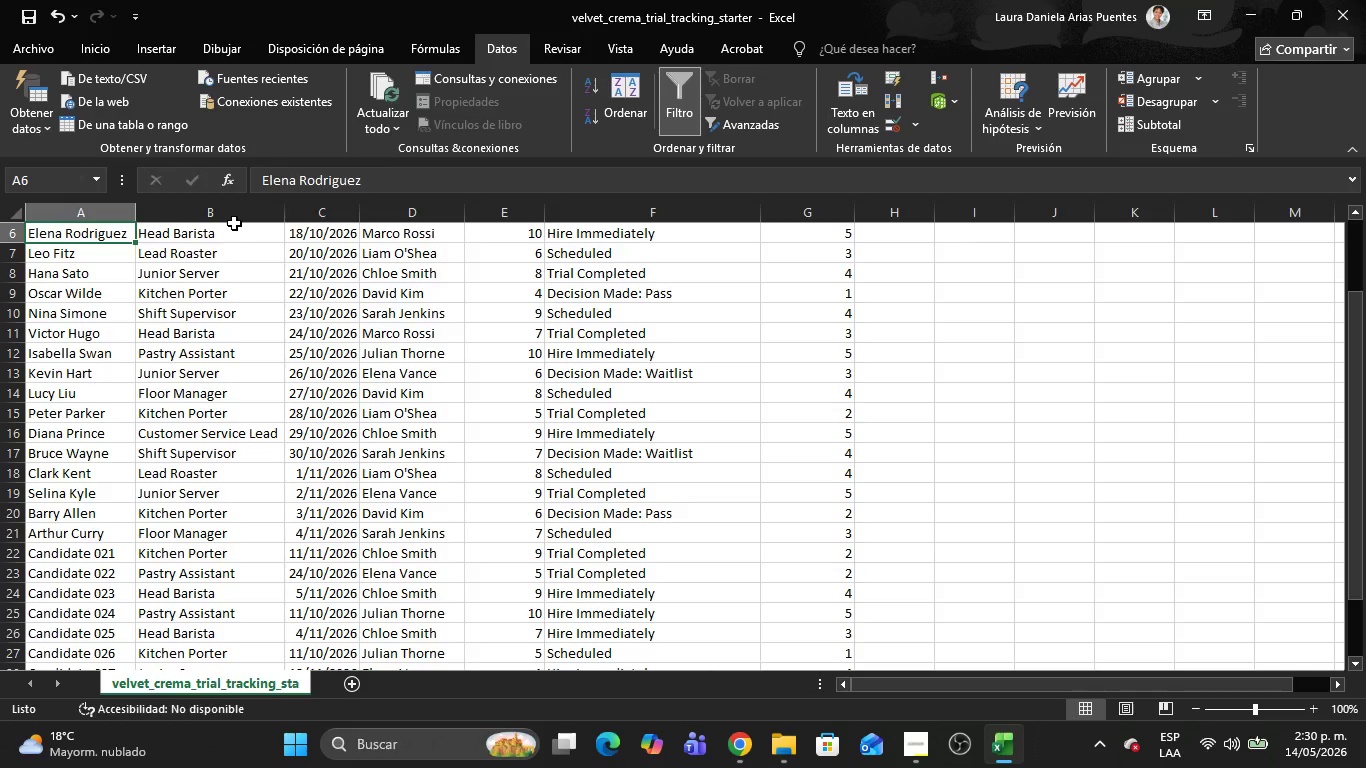 
key(ArrowLeft)
 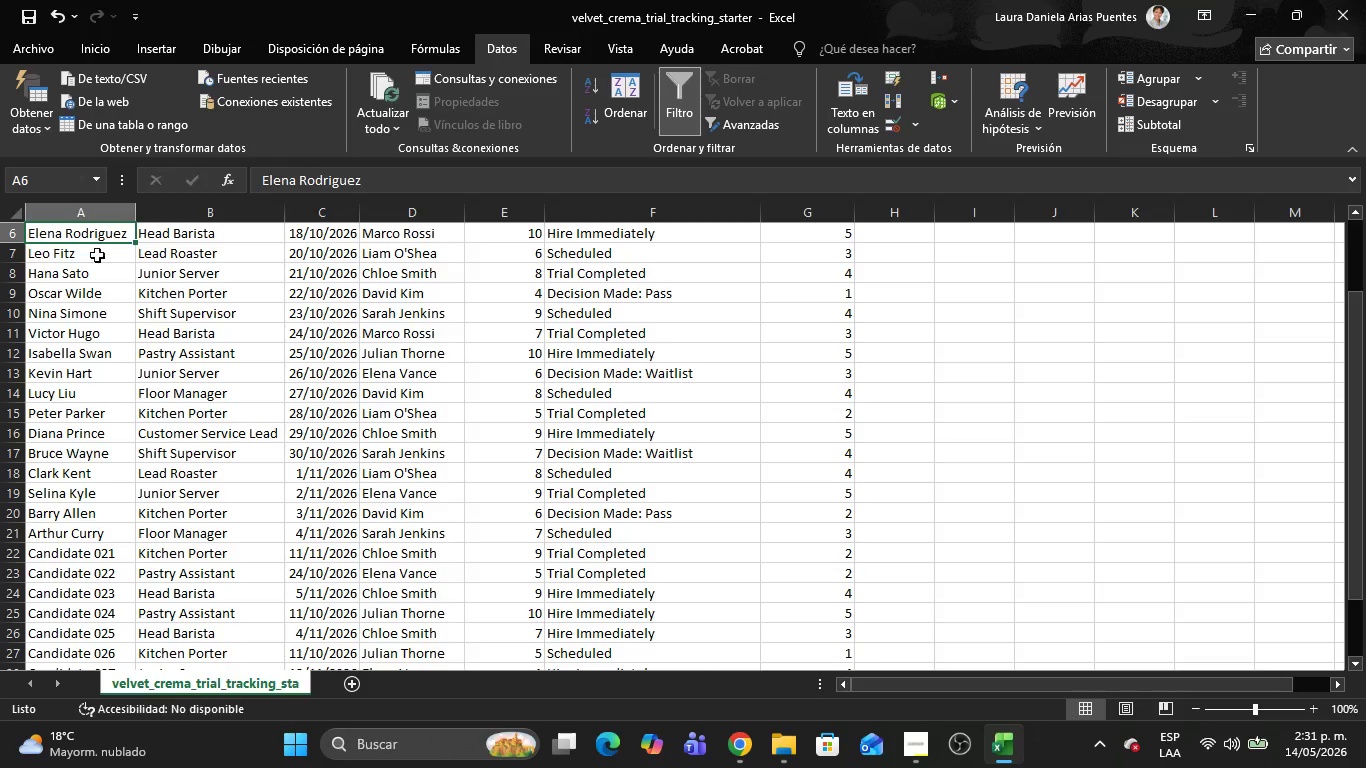 
left_click([69, 221])
 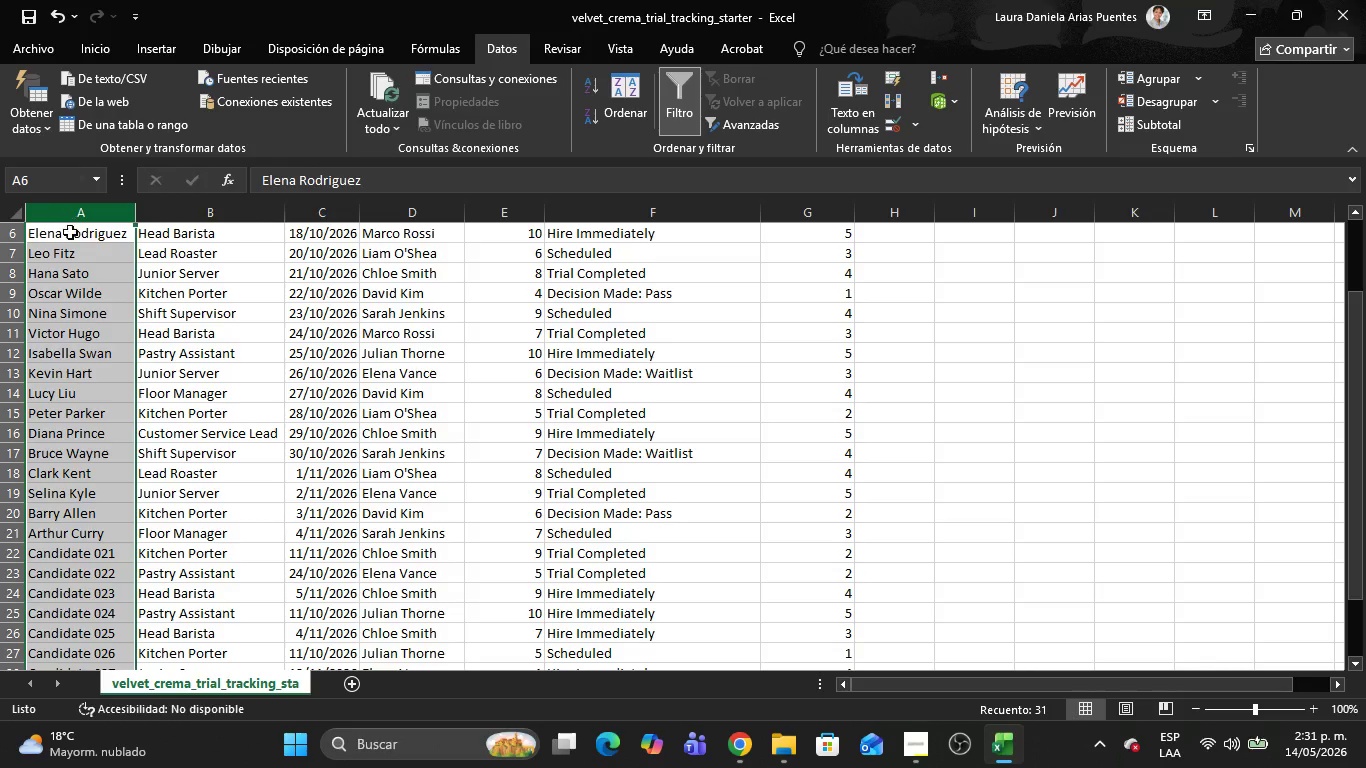 
scroll: coordinate [65, 260], scroll_direction: up, amount: 17.0
 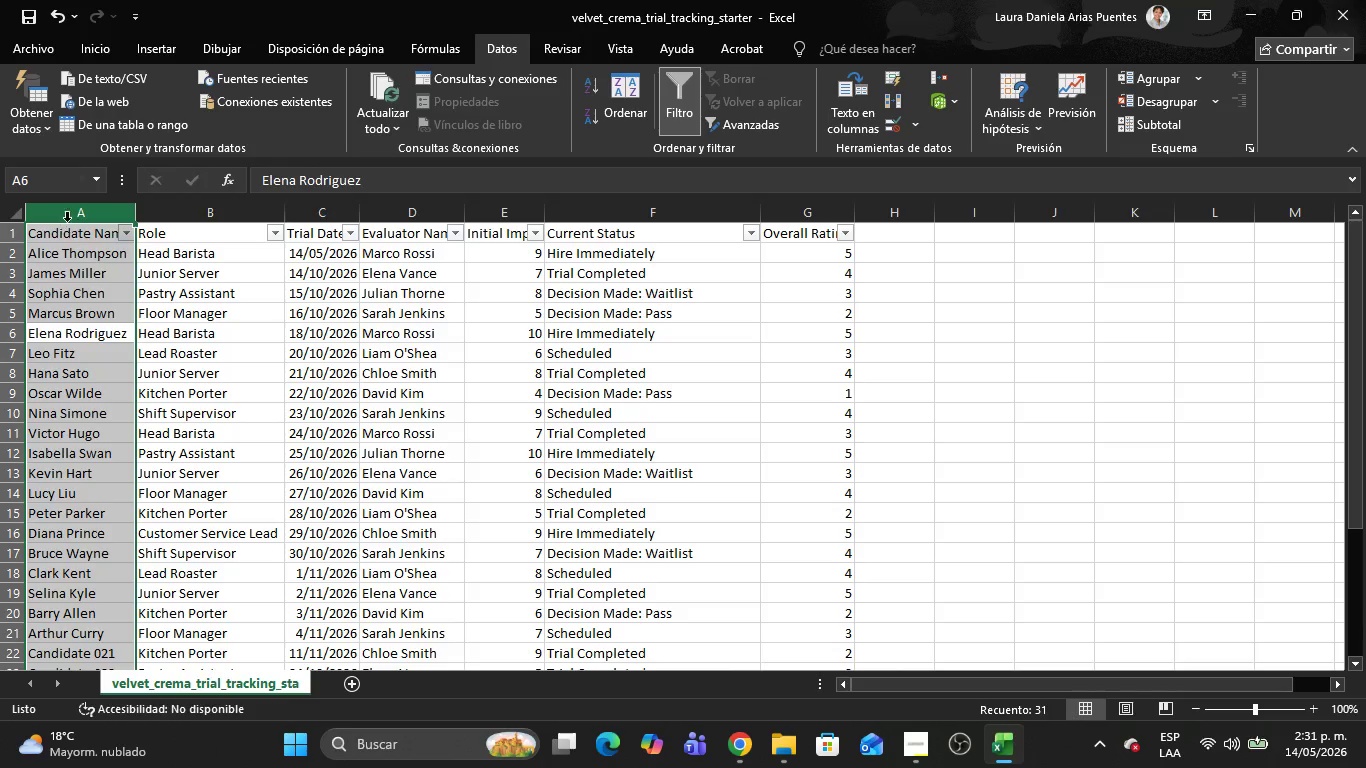 
left_click([79, 214])
 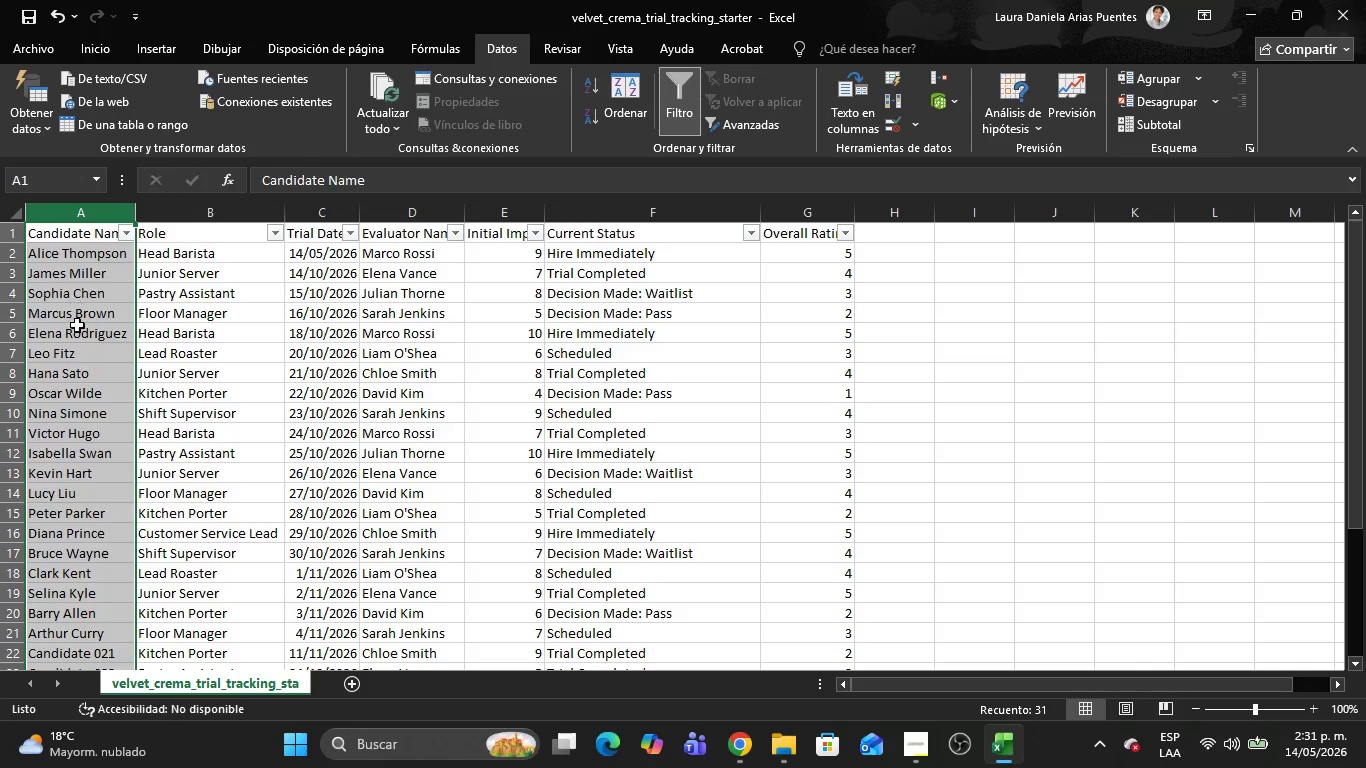 
double_click([77, 325])
 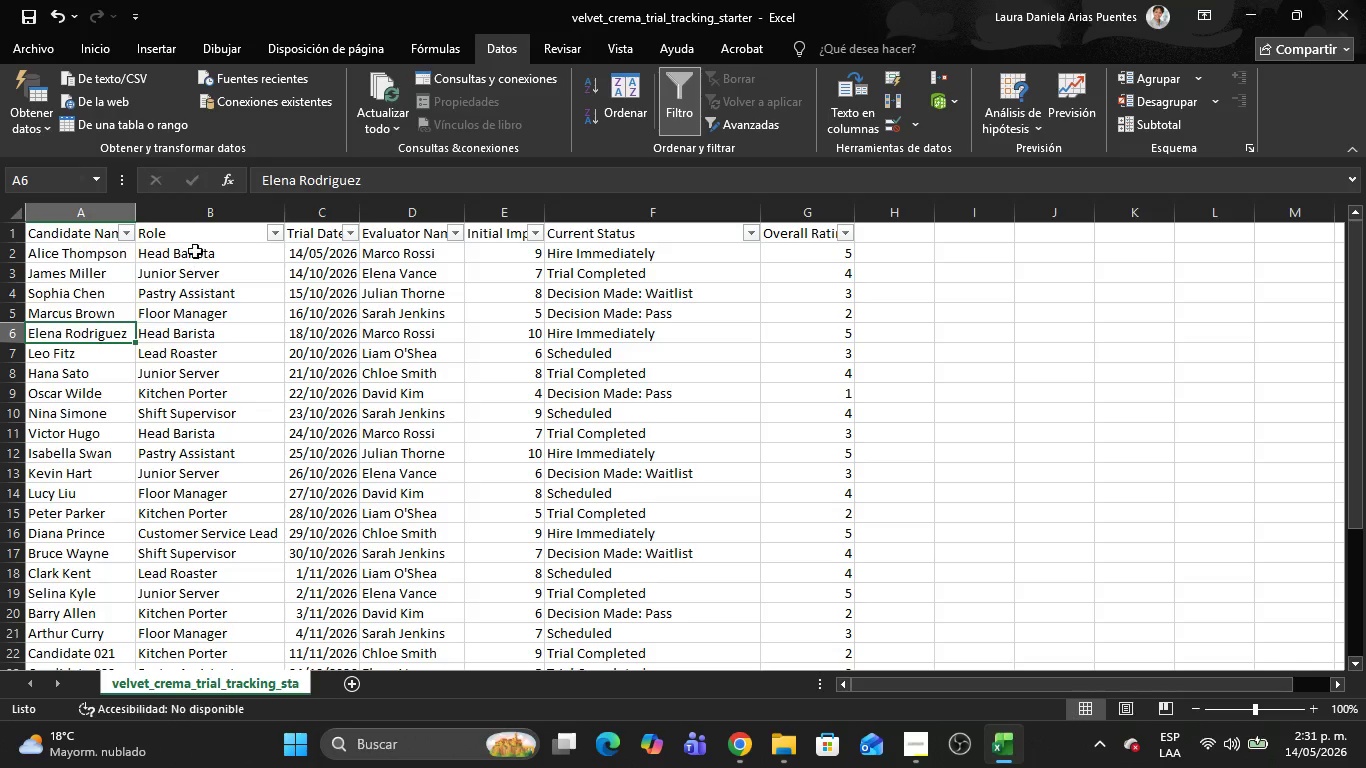 
left_click([193, 240])
 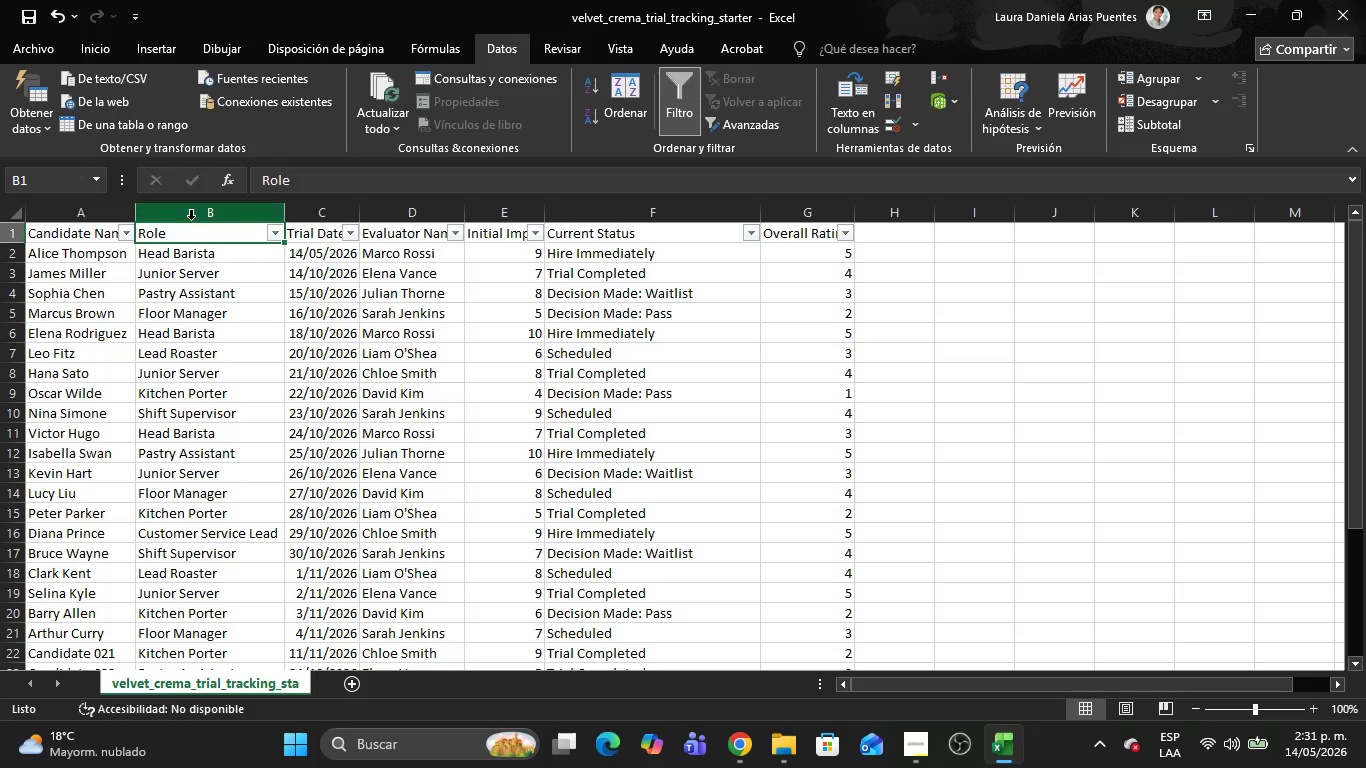 
left_click([191, 219])
 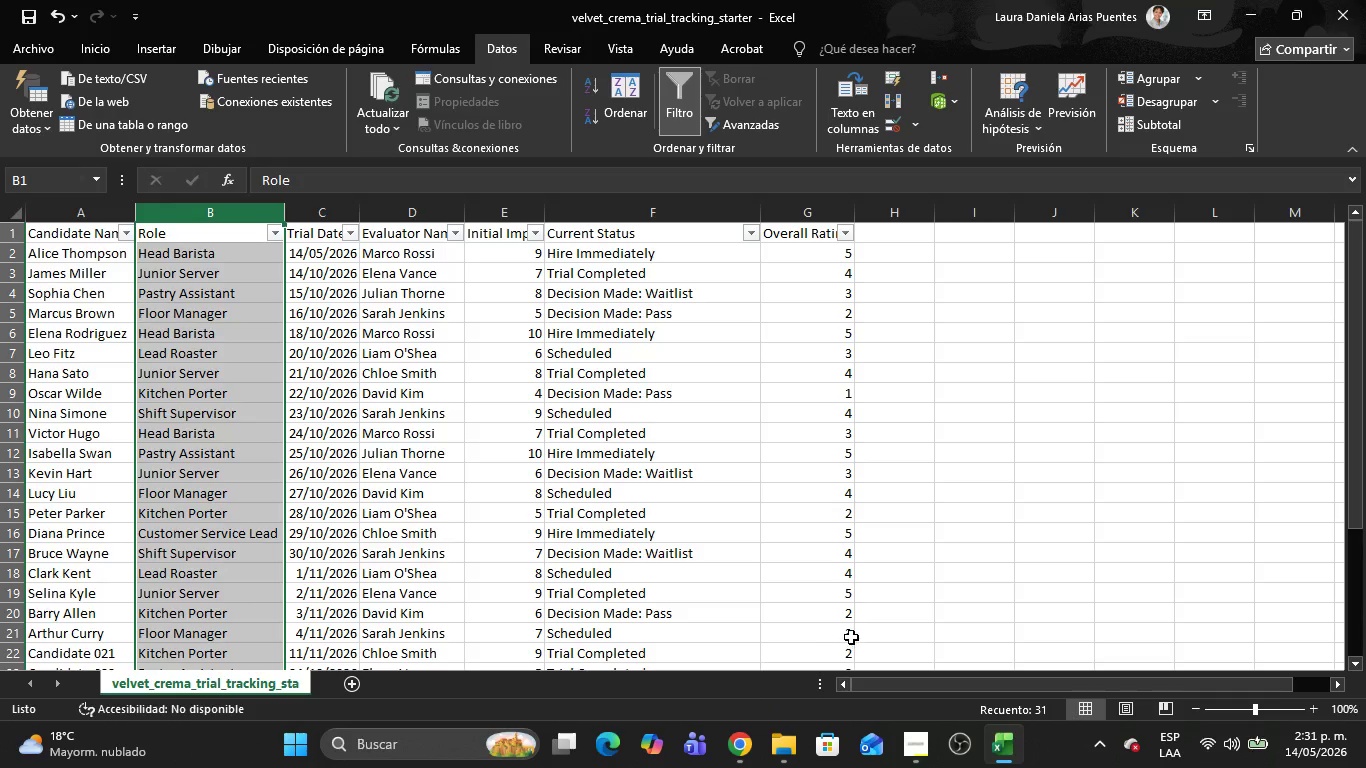 
wait(5.47)
 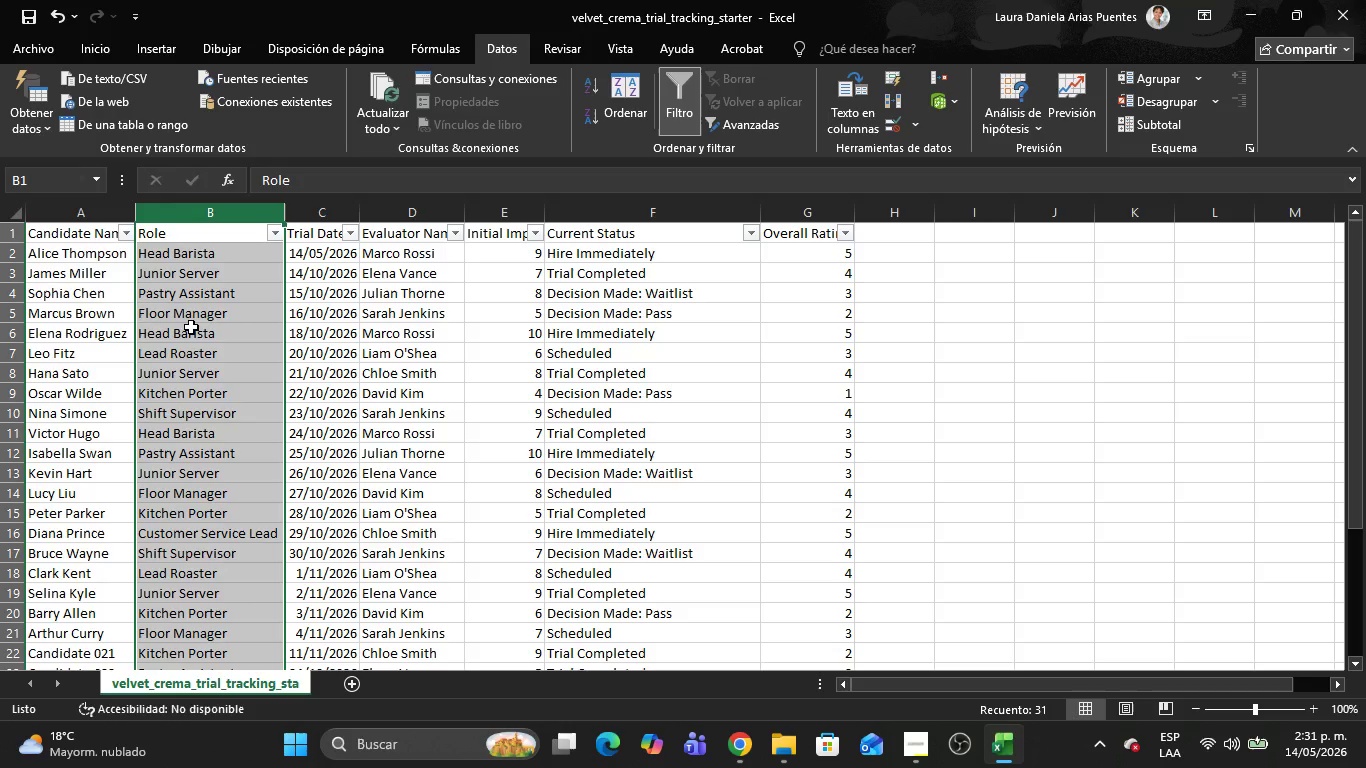 
key(Alt+AltLeft)
 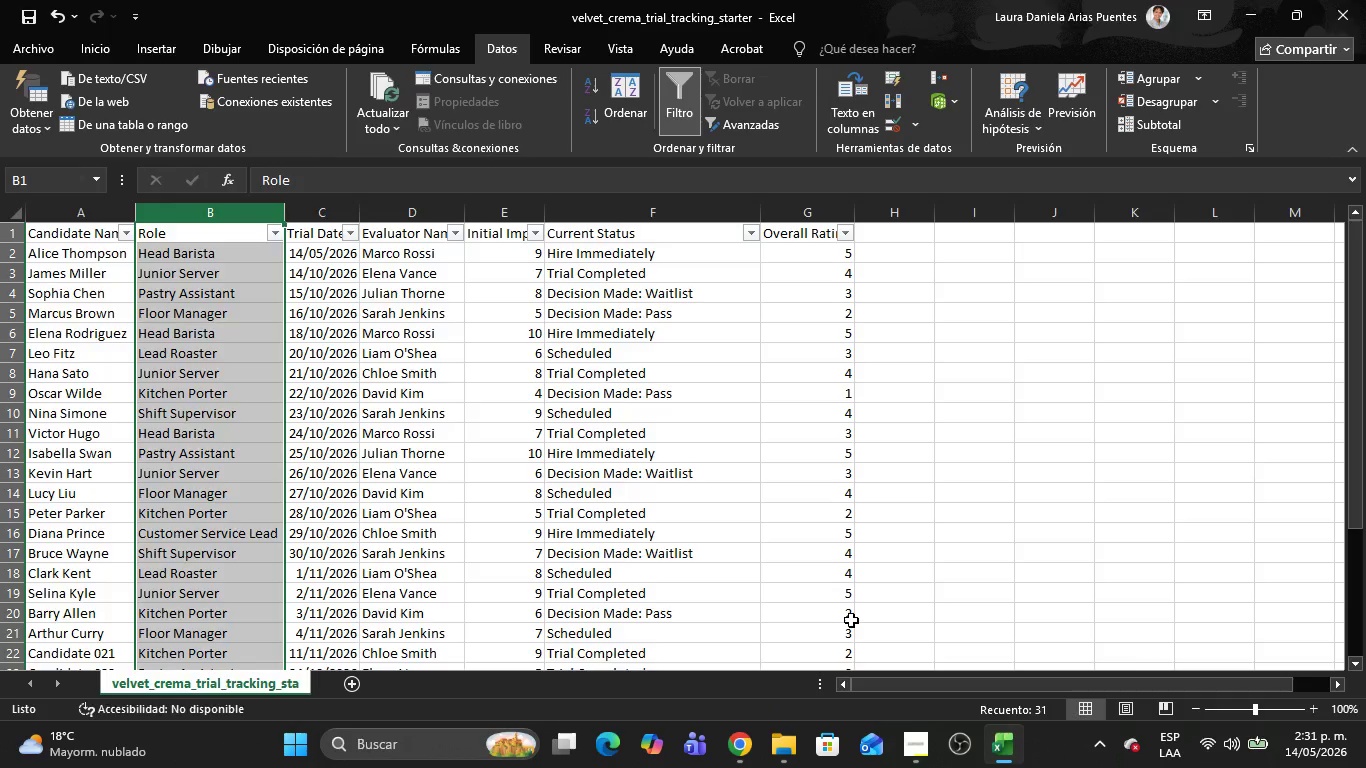 
key(Alt+Tab)
 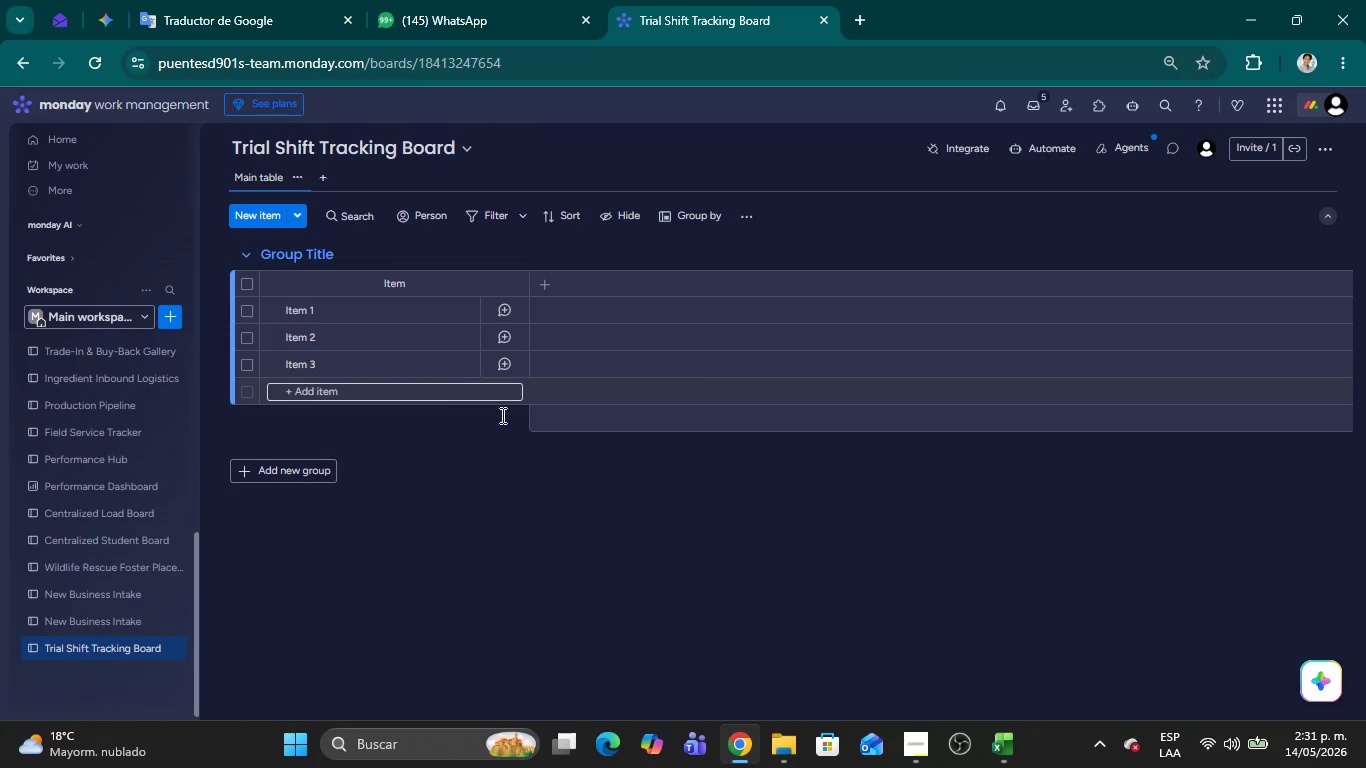 
left_click([993, 743])
 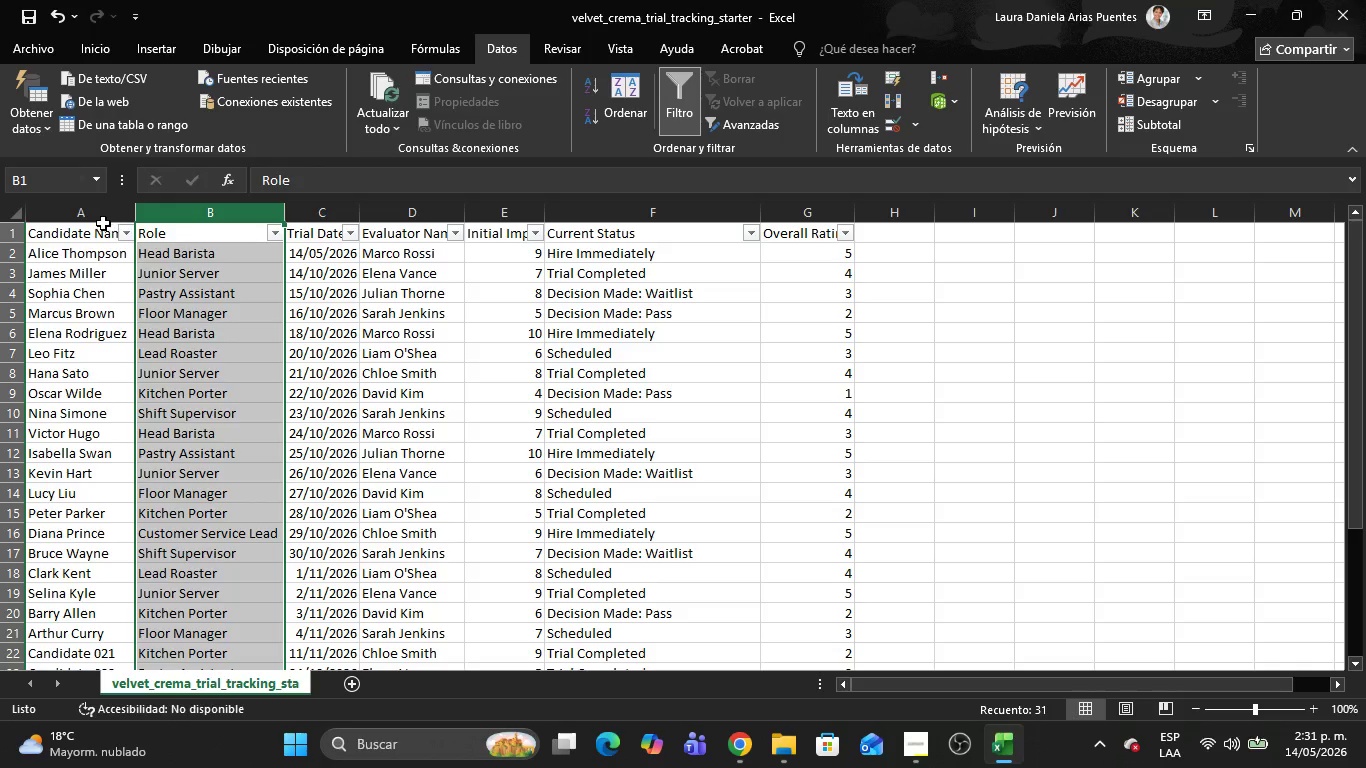 
left_click([93, 228])
 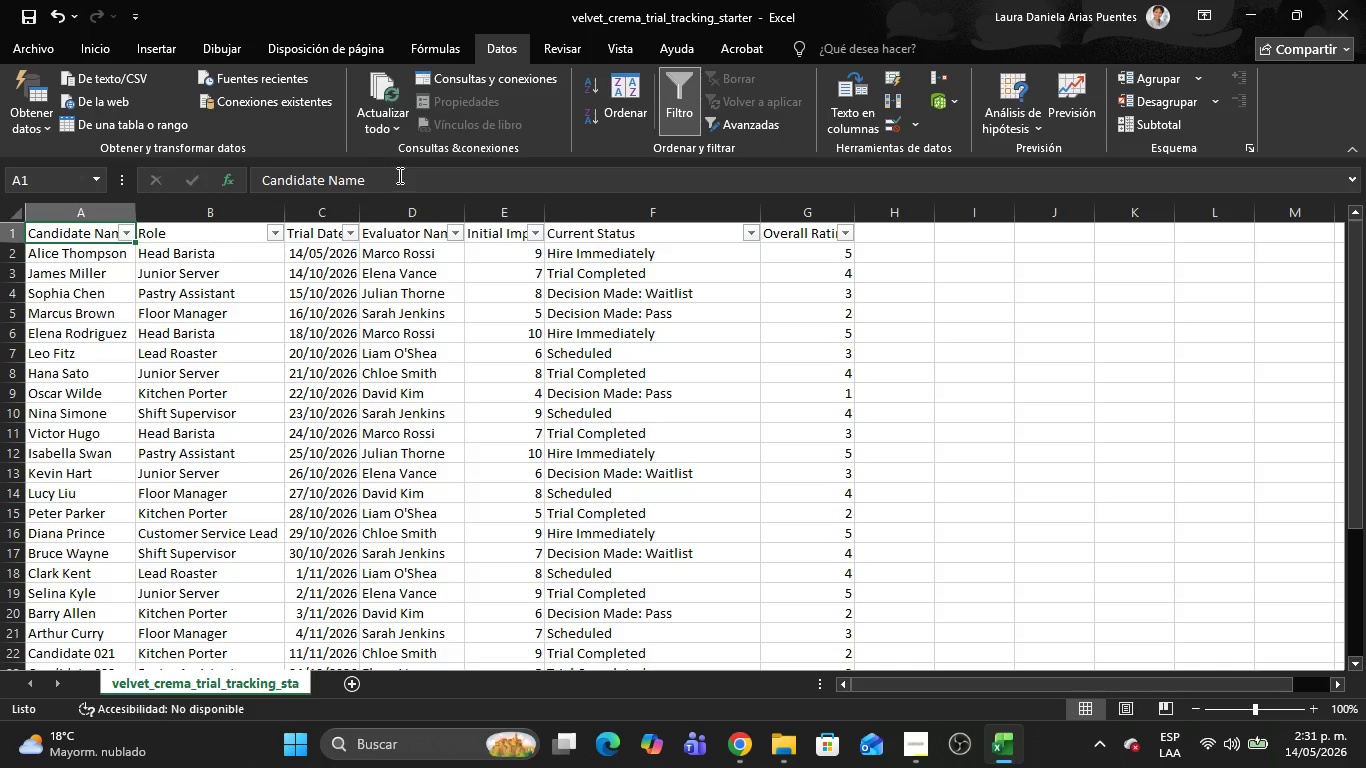 
left_click_drag(start_coordinate=[399, 175], to_coordinate=[233, 182])
 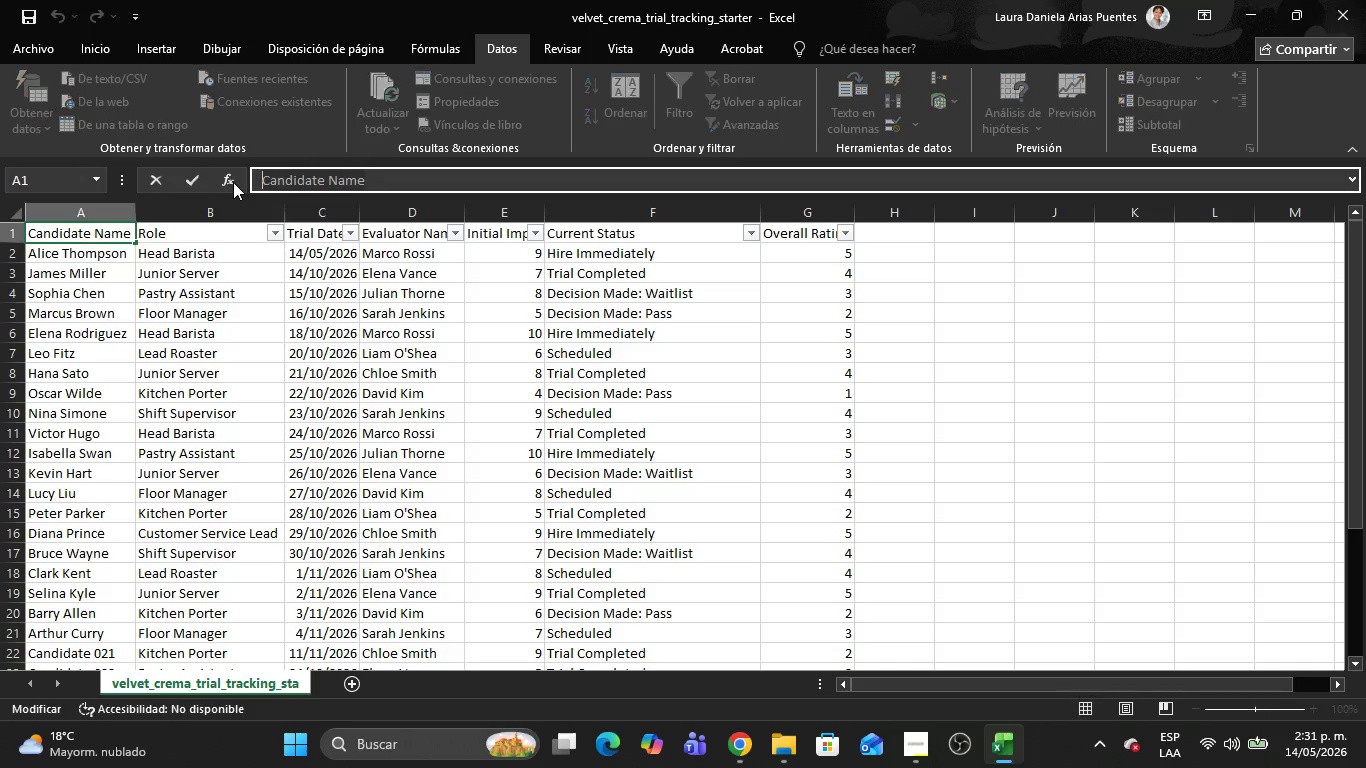 
key(Control+C)
 